 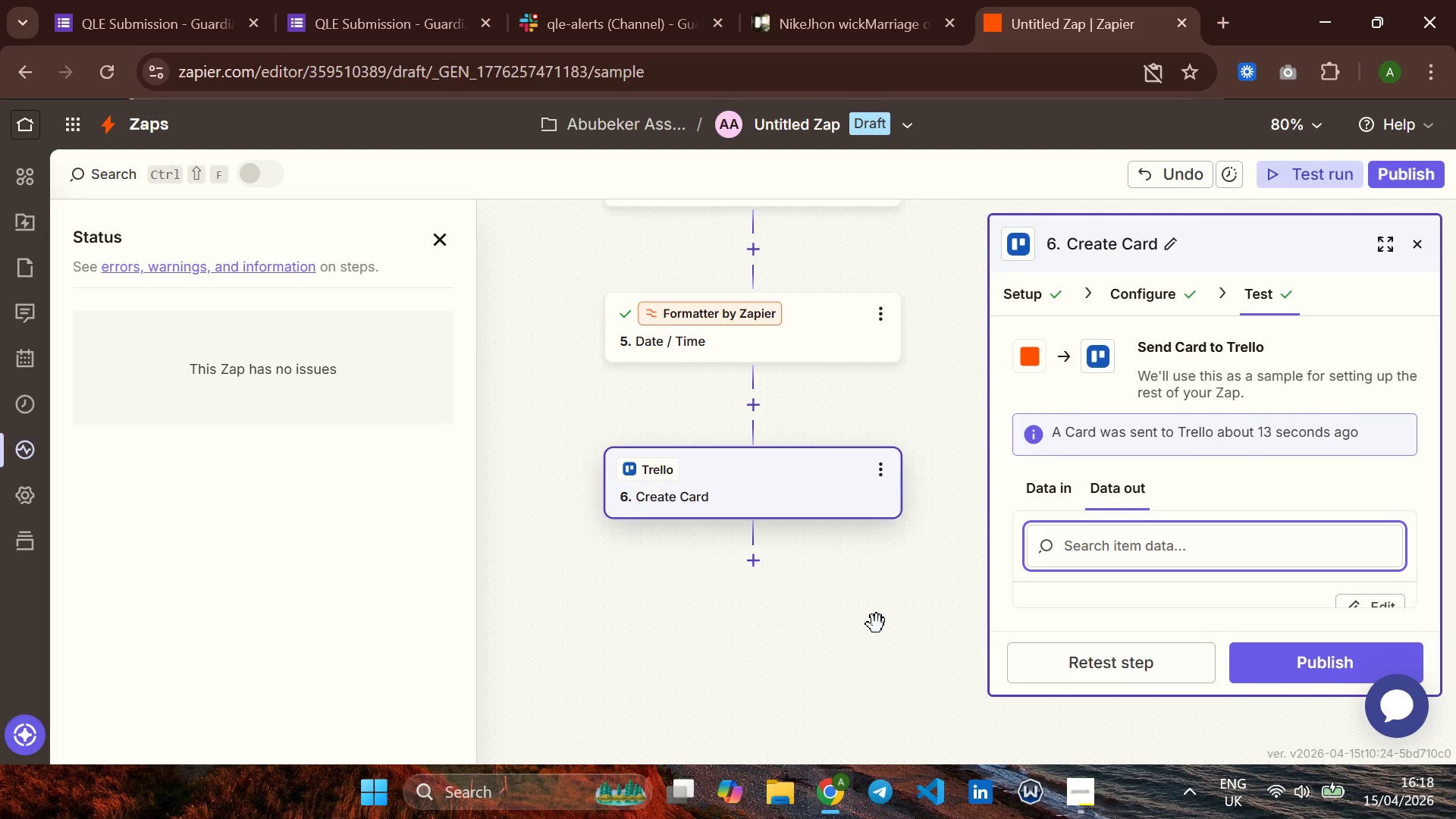 
left_click([1256, 657])
 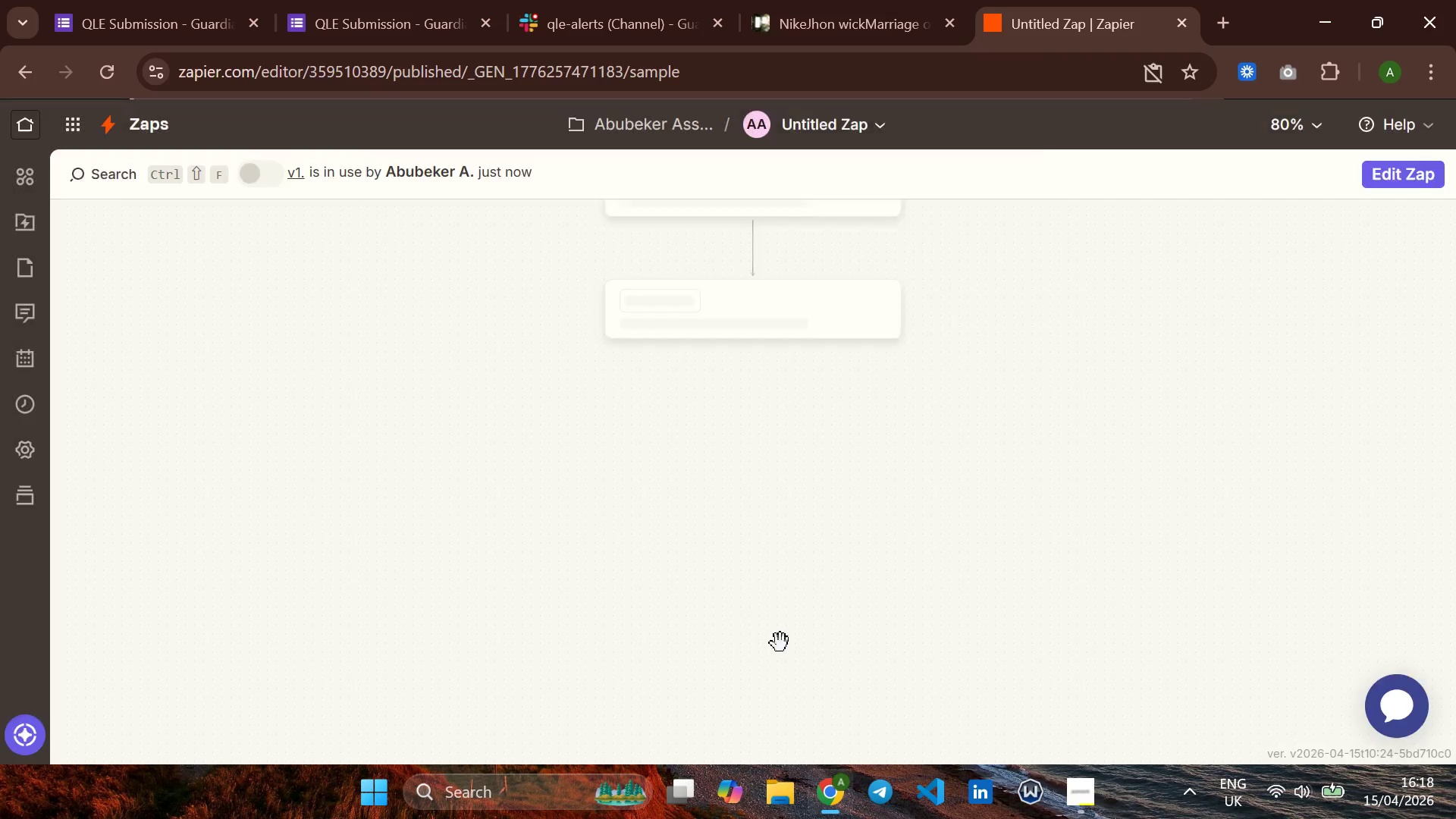 
wait(9.12)
 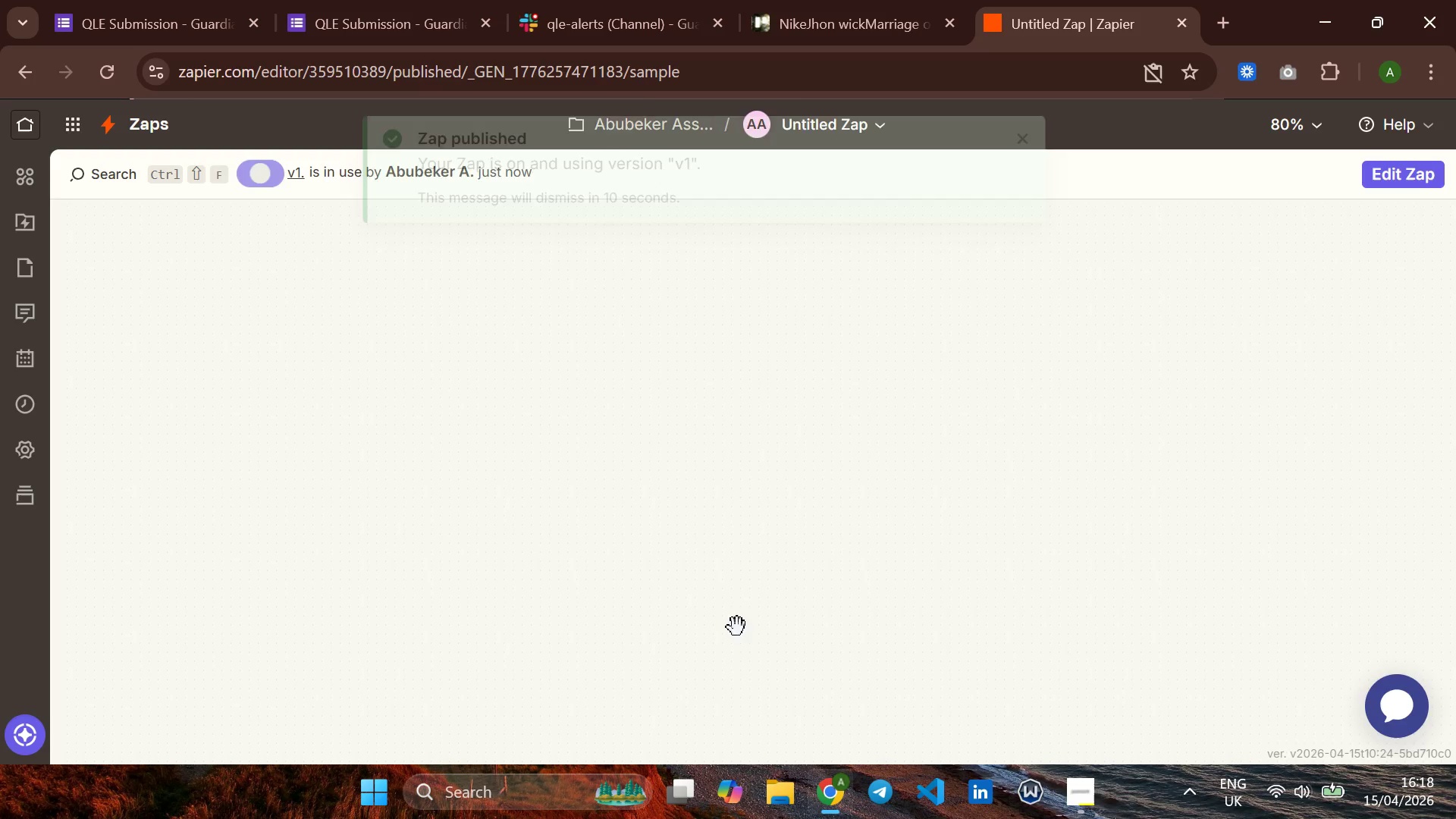 
key(Alt+ArrowLeft)
 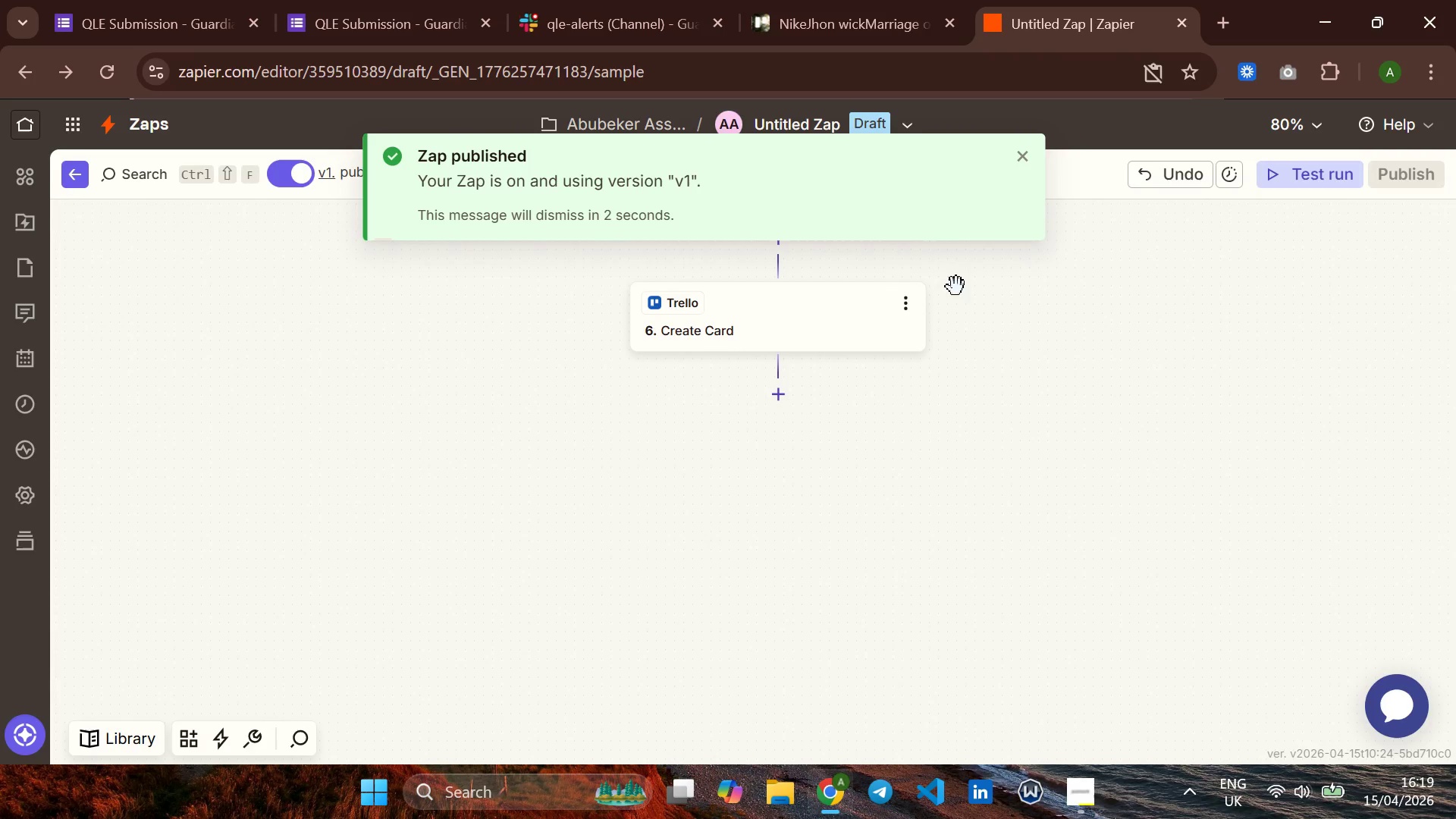 
wait(5.05)
 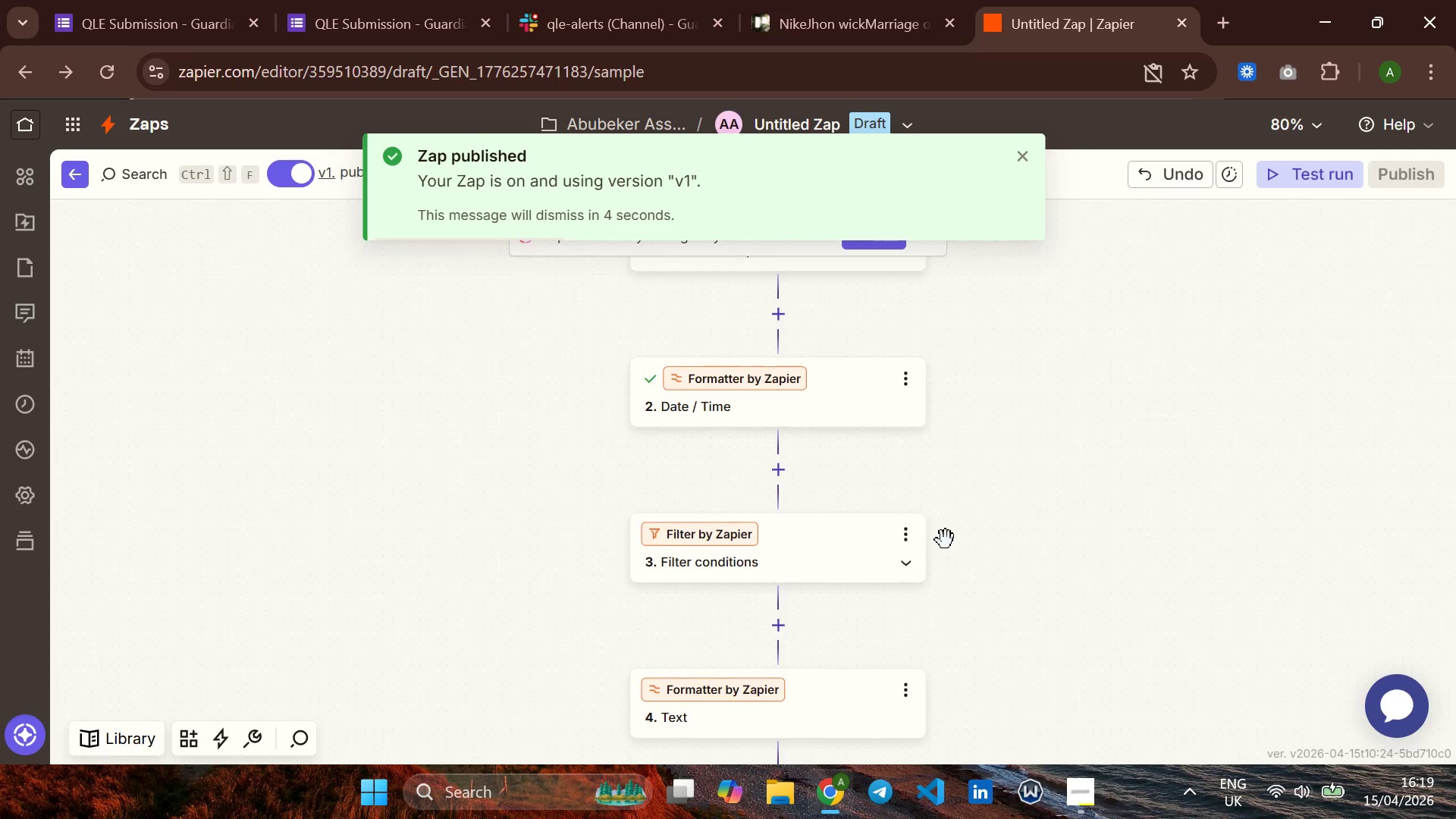 
left_click([1021, 155])
 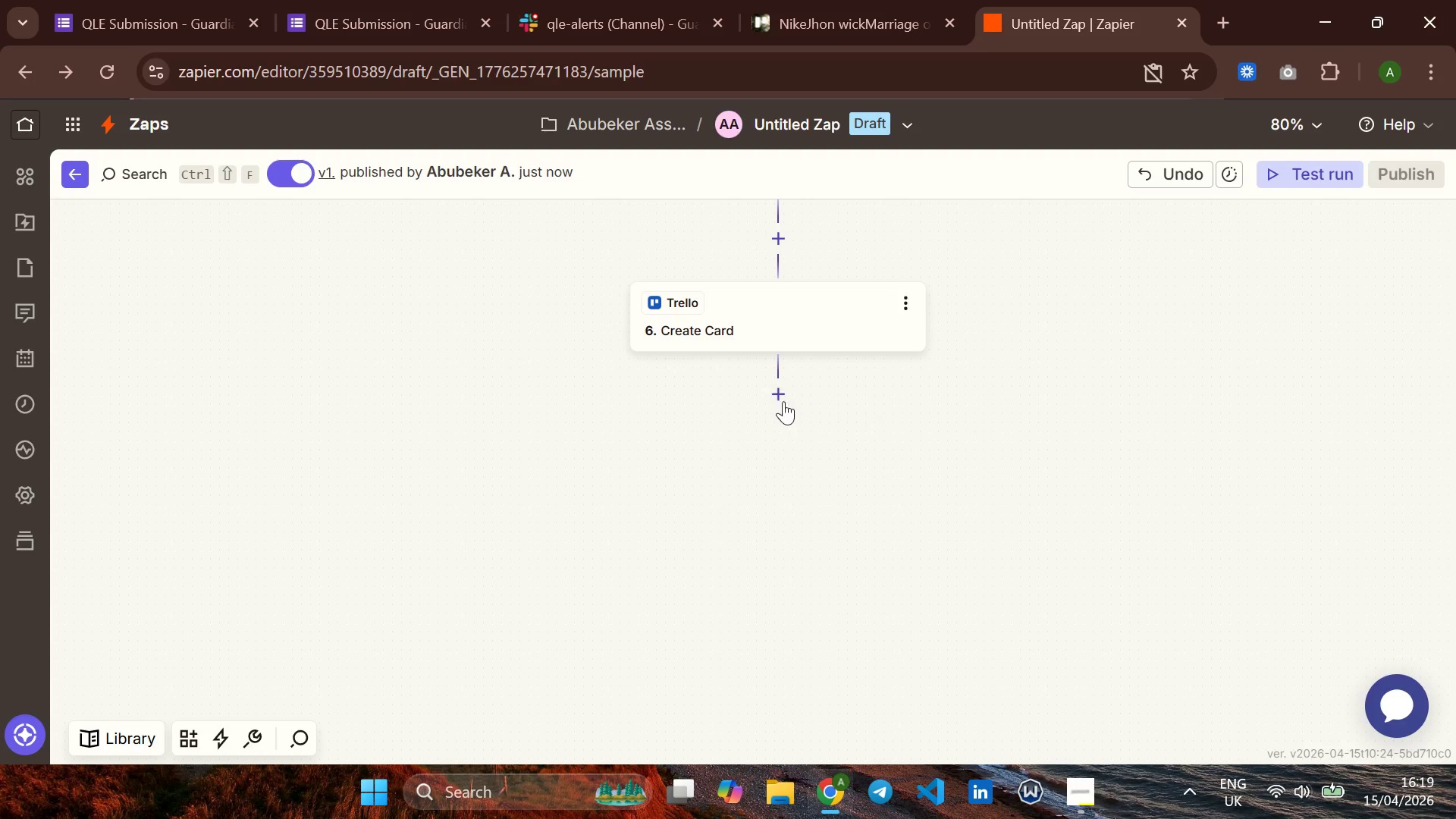 
left_click([781, 400])
 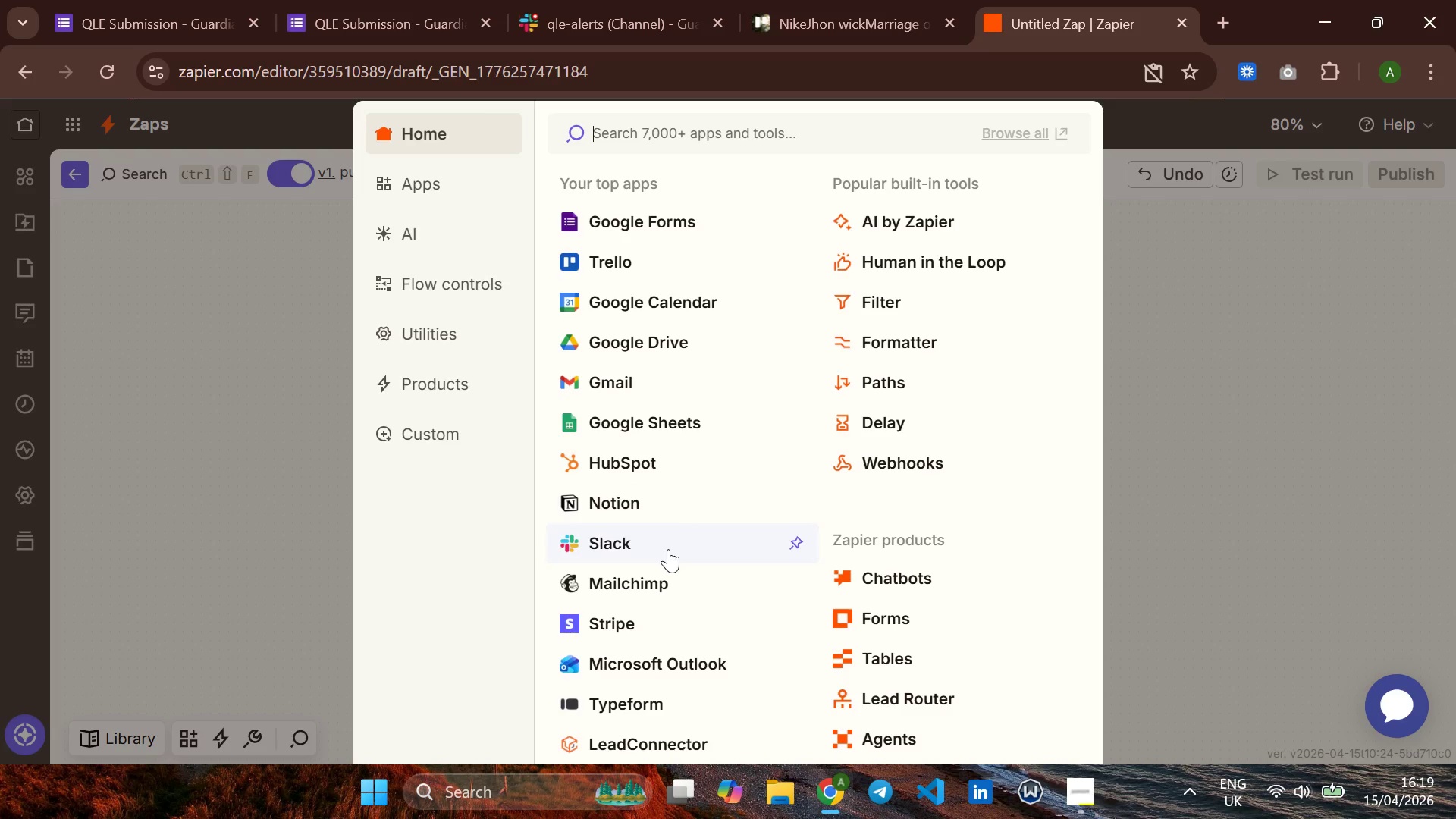 
wait(34.81)
 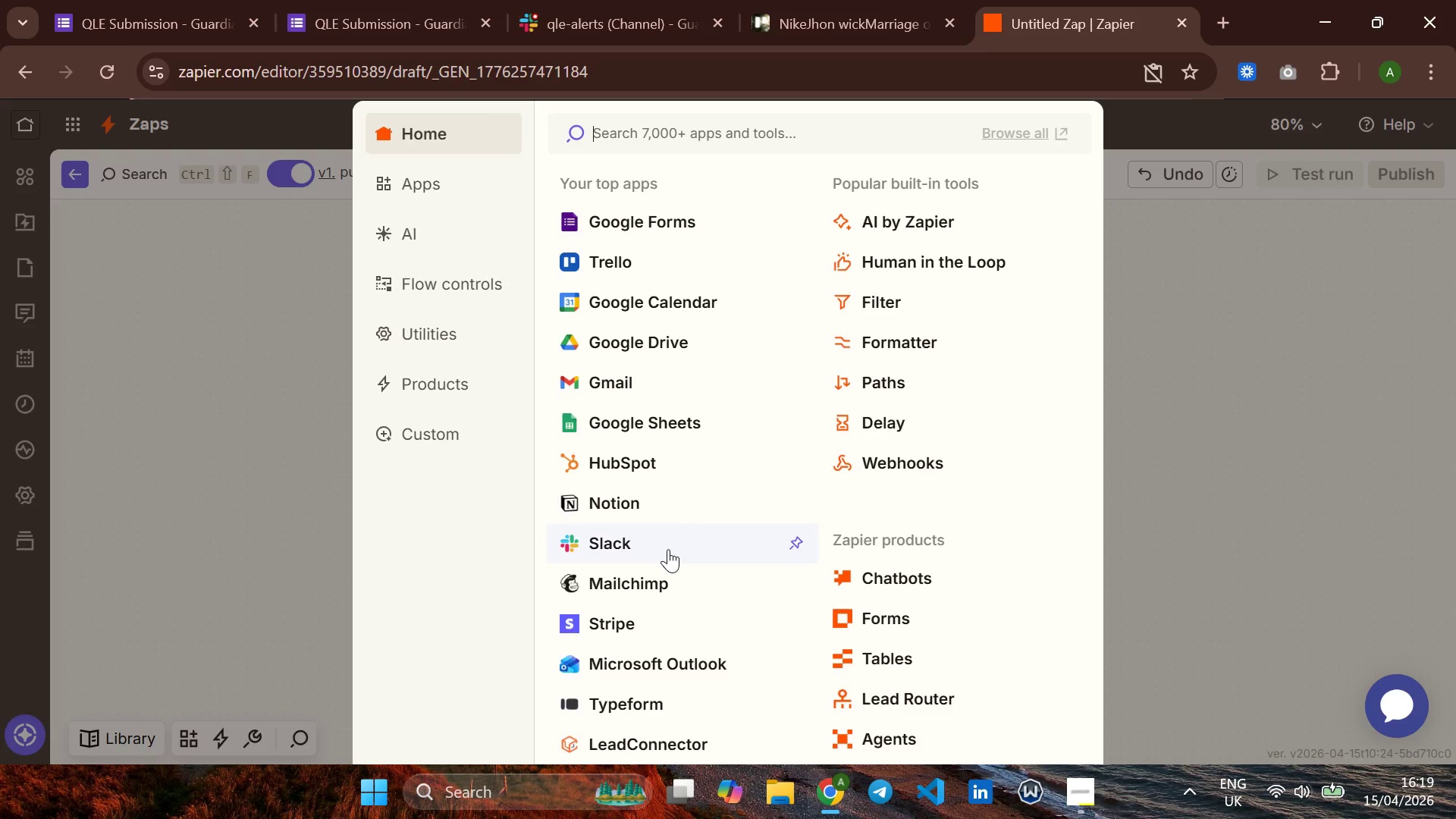 
type(paths)
 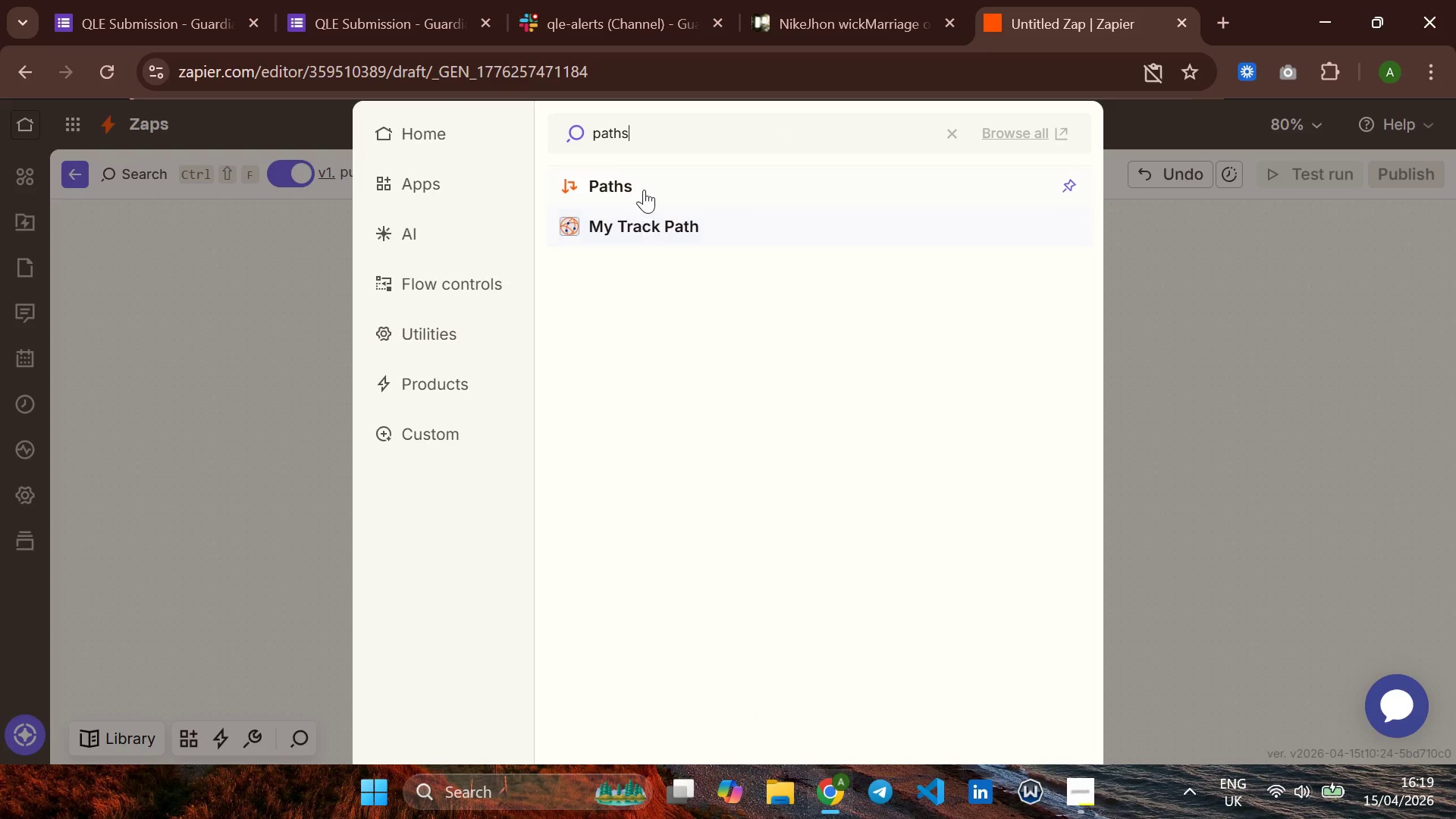 
left_click([646, 181])
 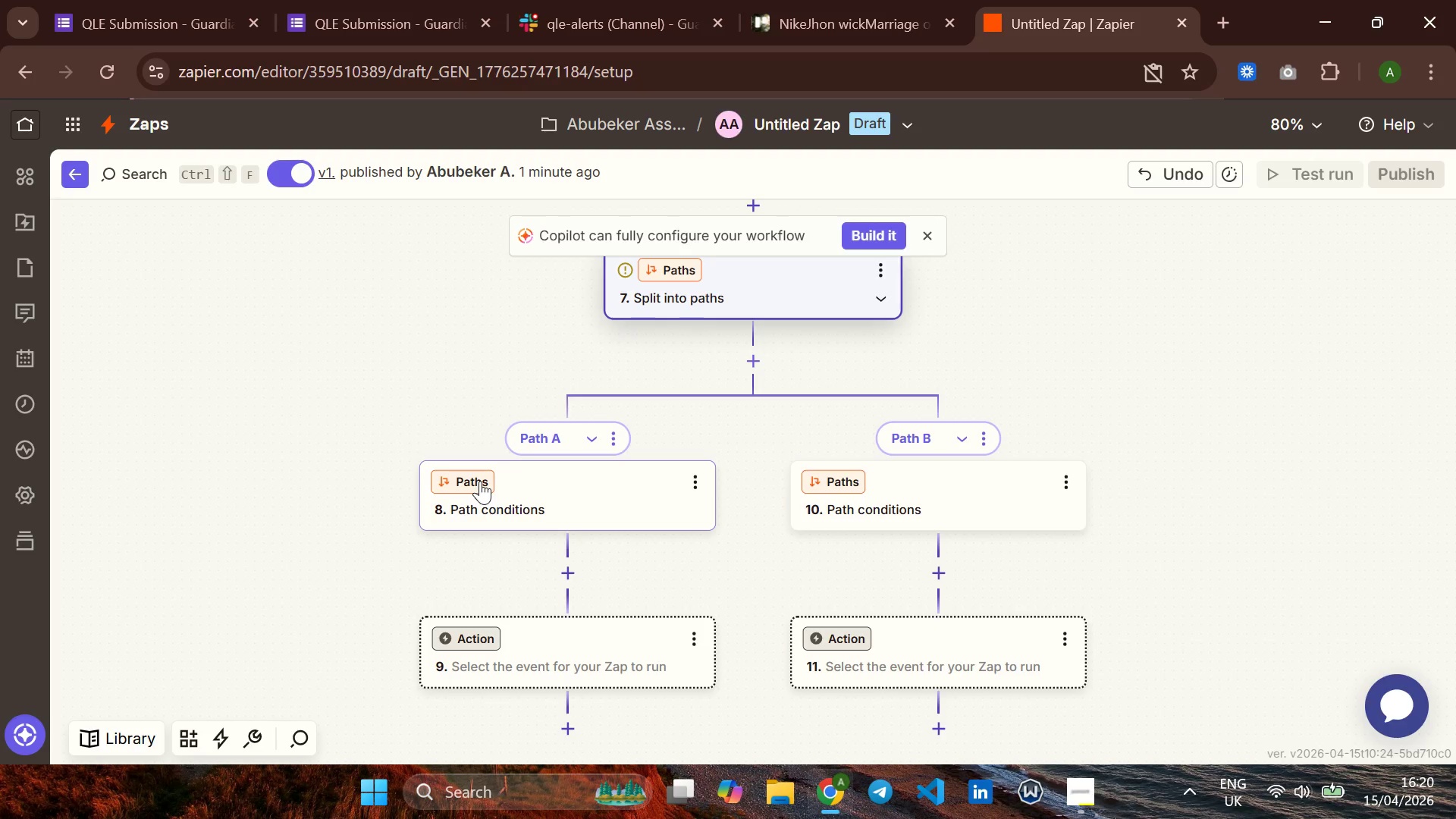 
wait(20.61)
 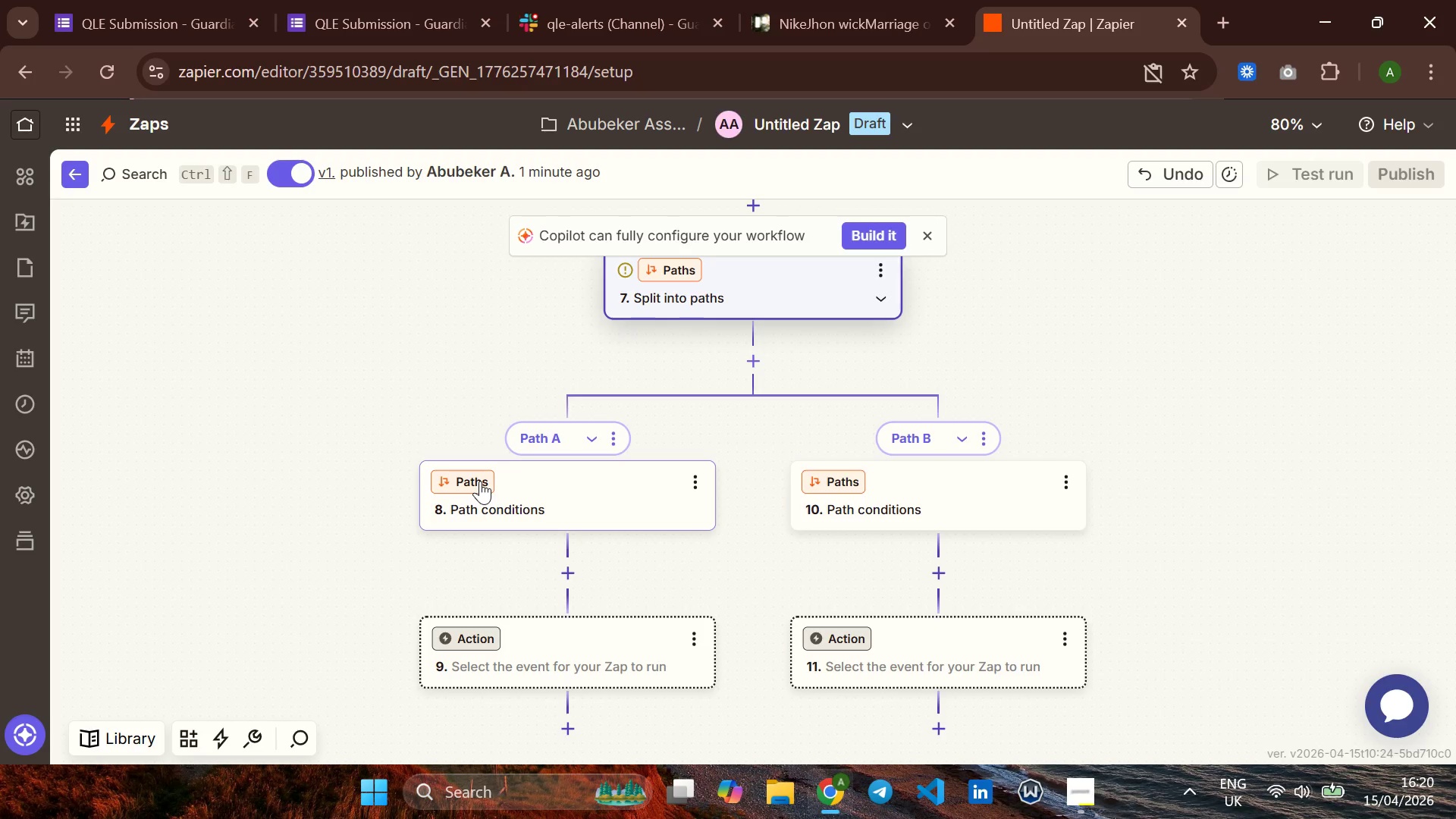 
left_click([466, 504])
 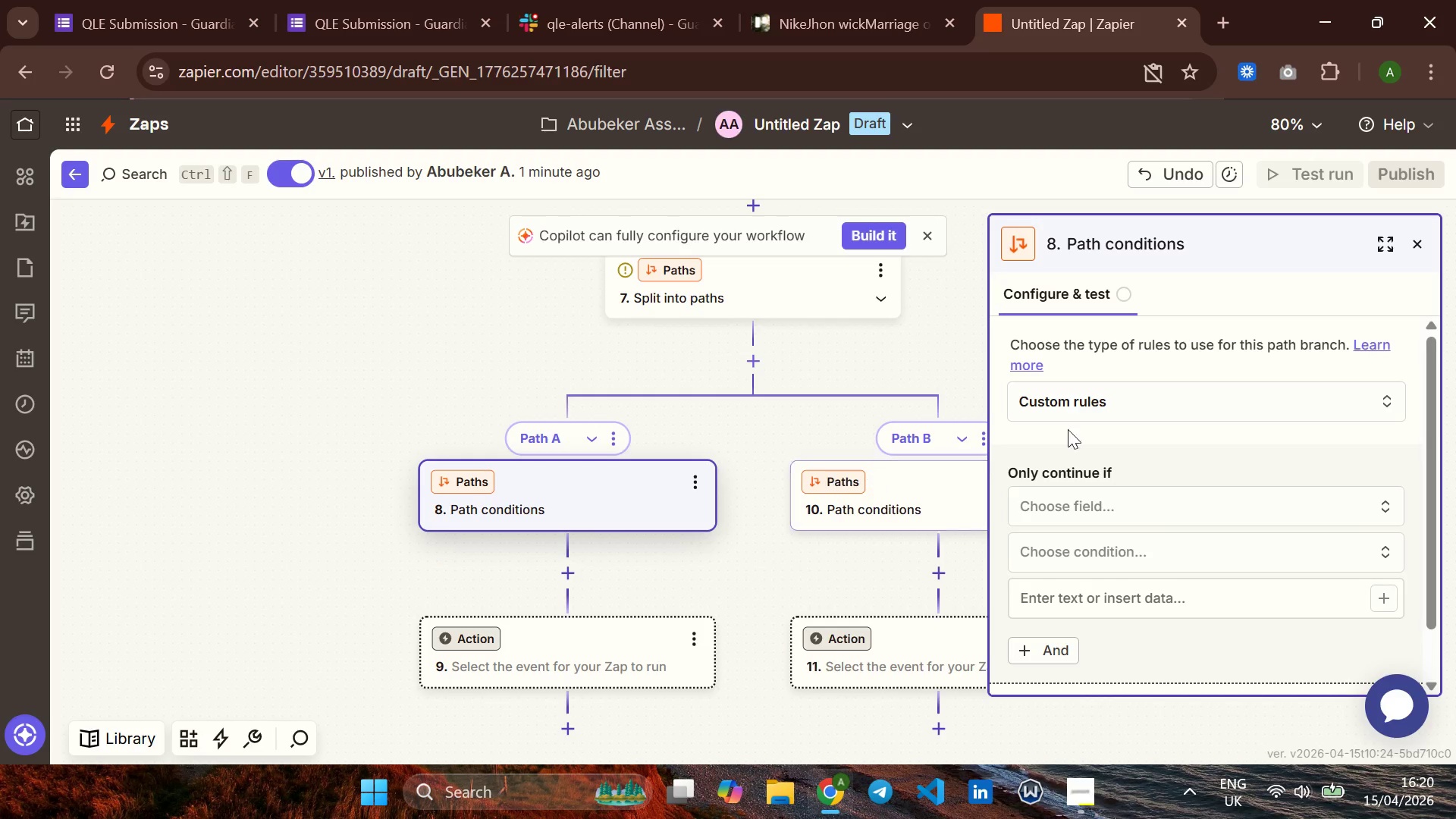 
wait(5.11)
 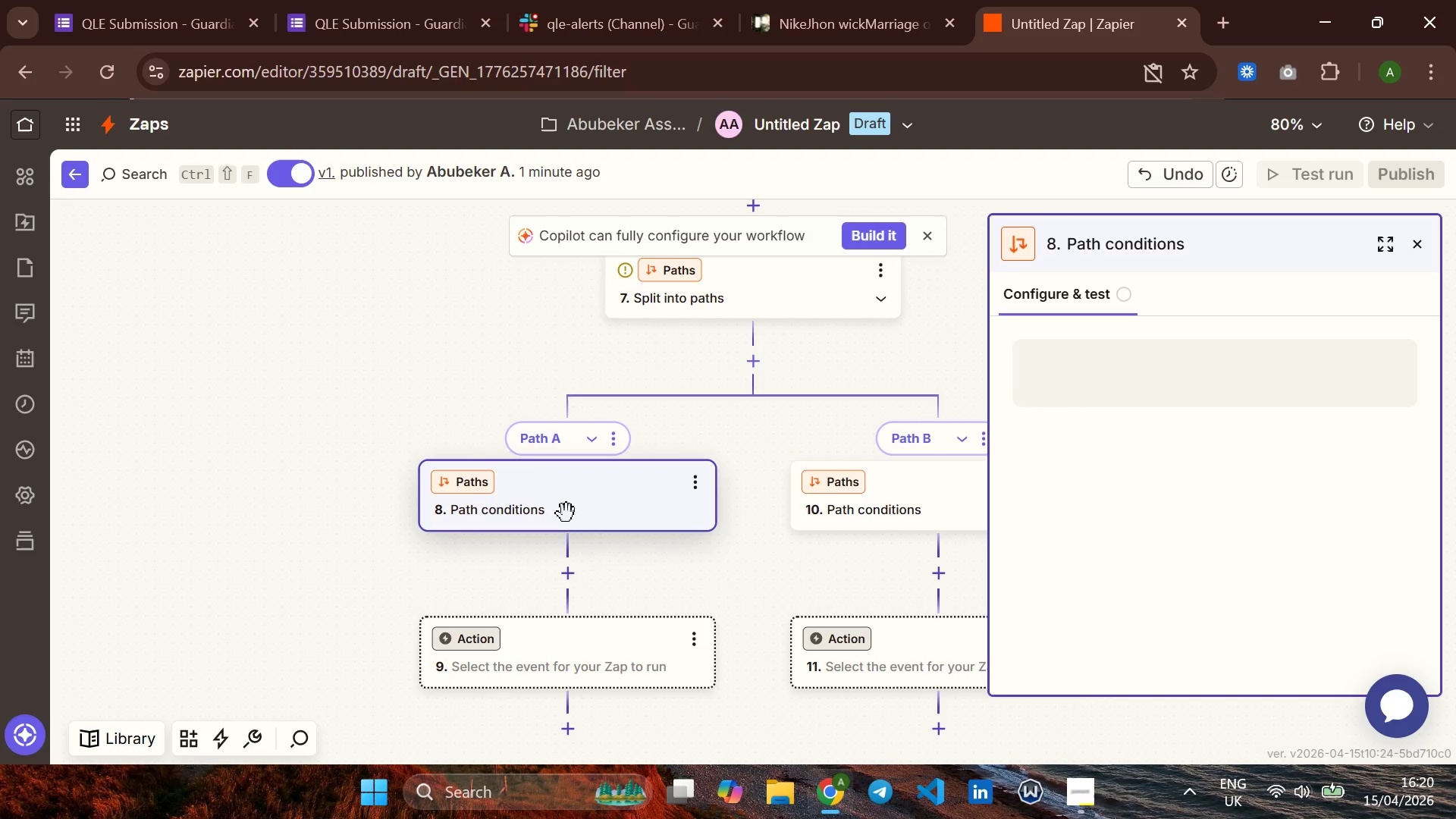 
left_click([1184, 404])
 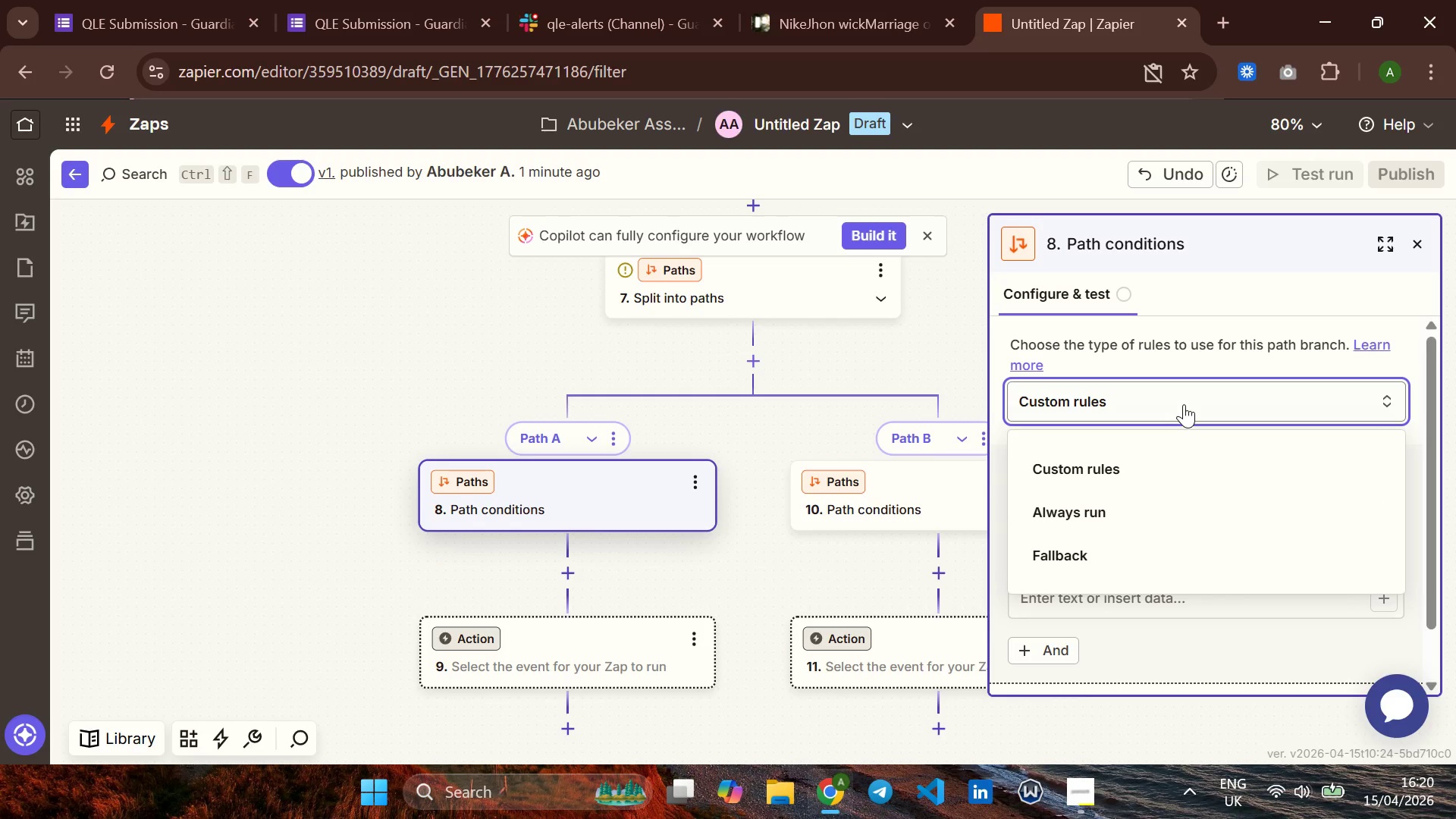 
left_click([1184, 404])
 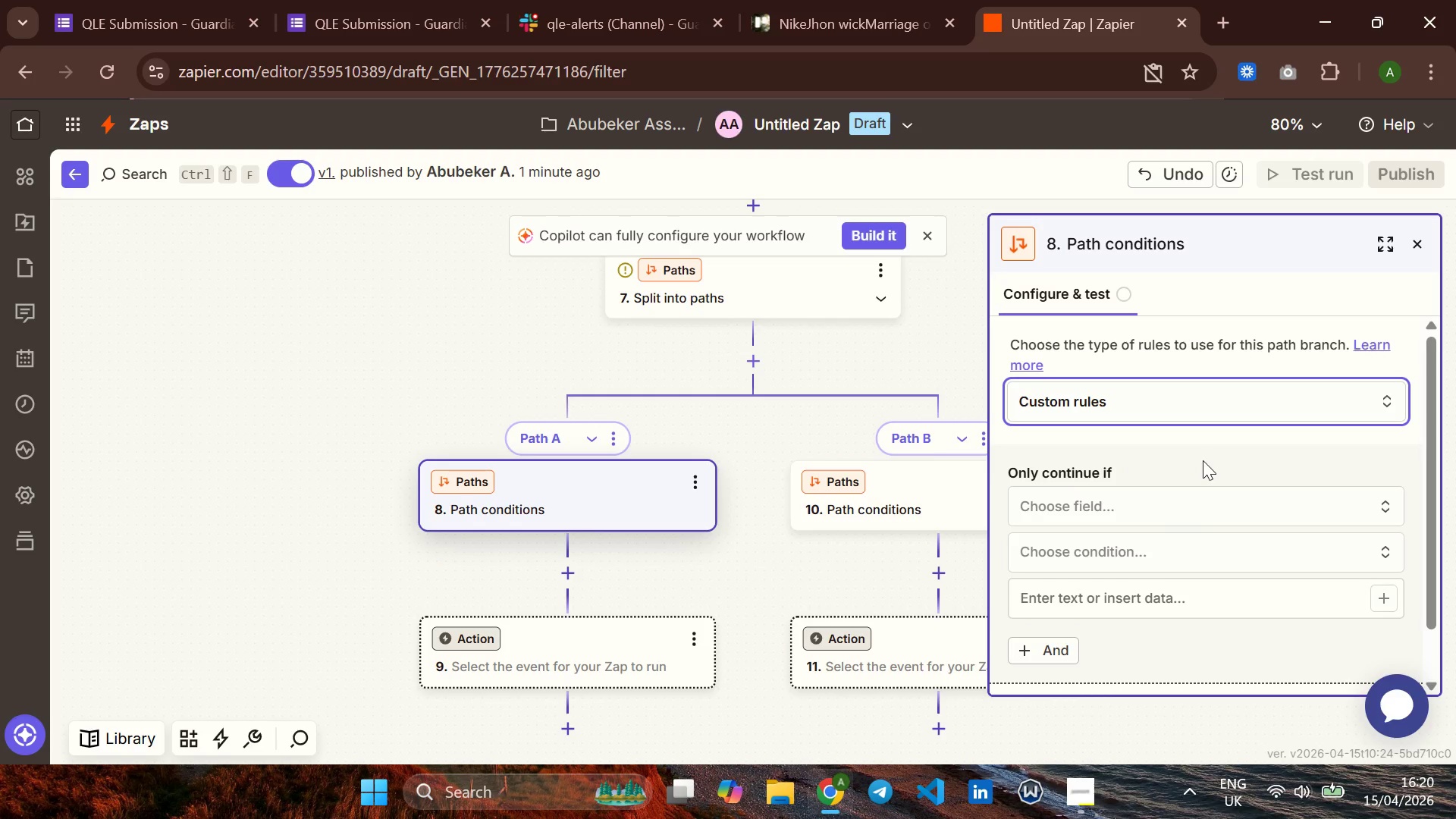 
wait(19.0)
 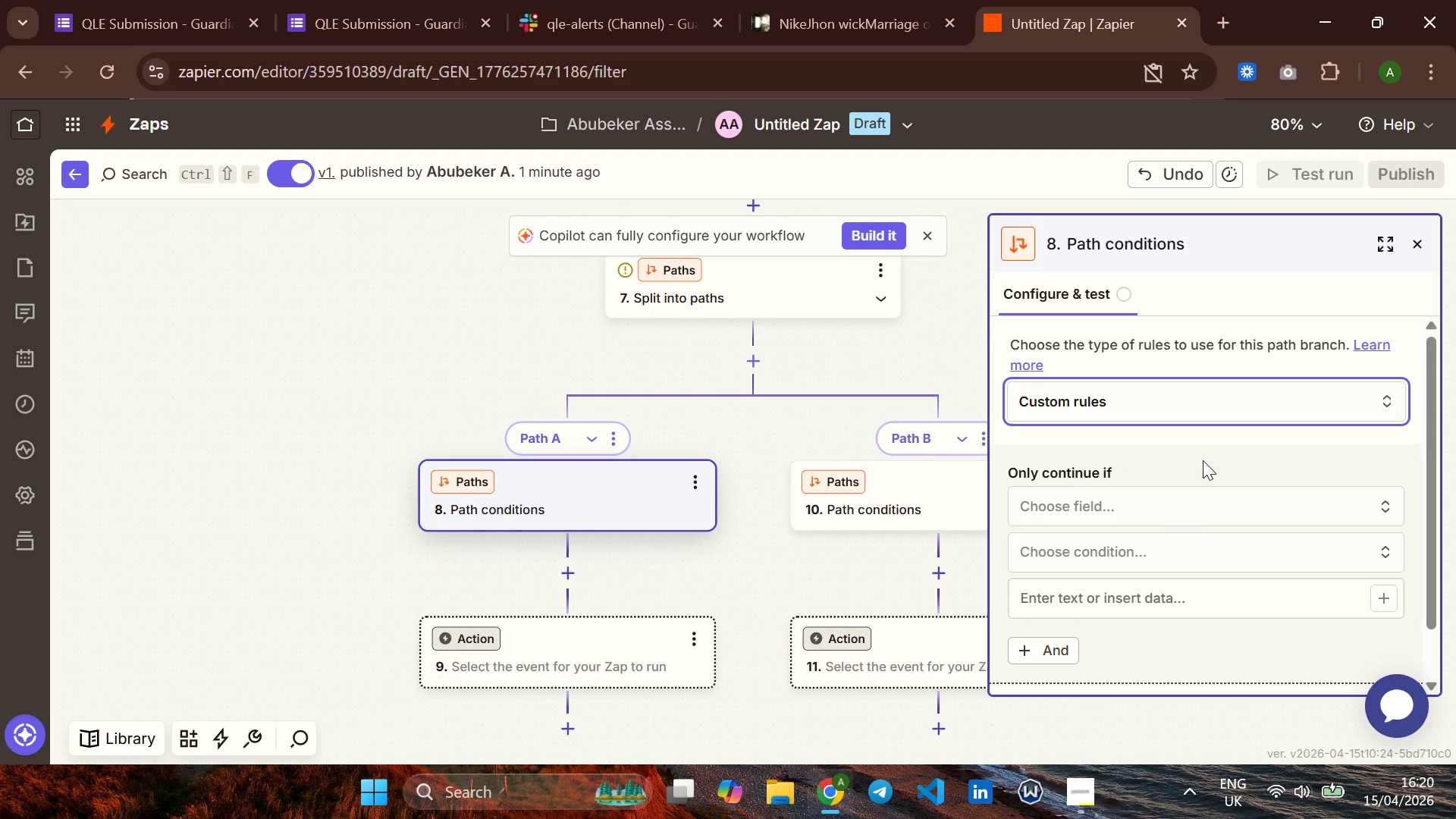 
left_click([1130, 505])
 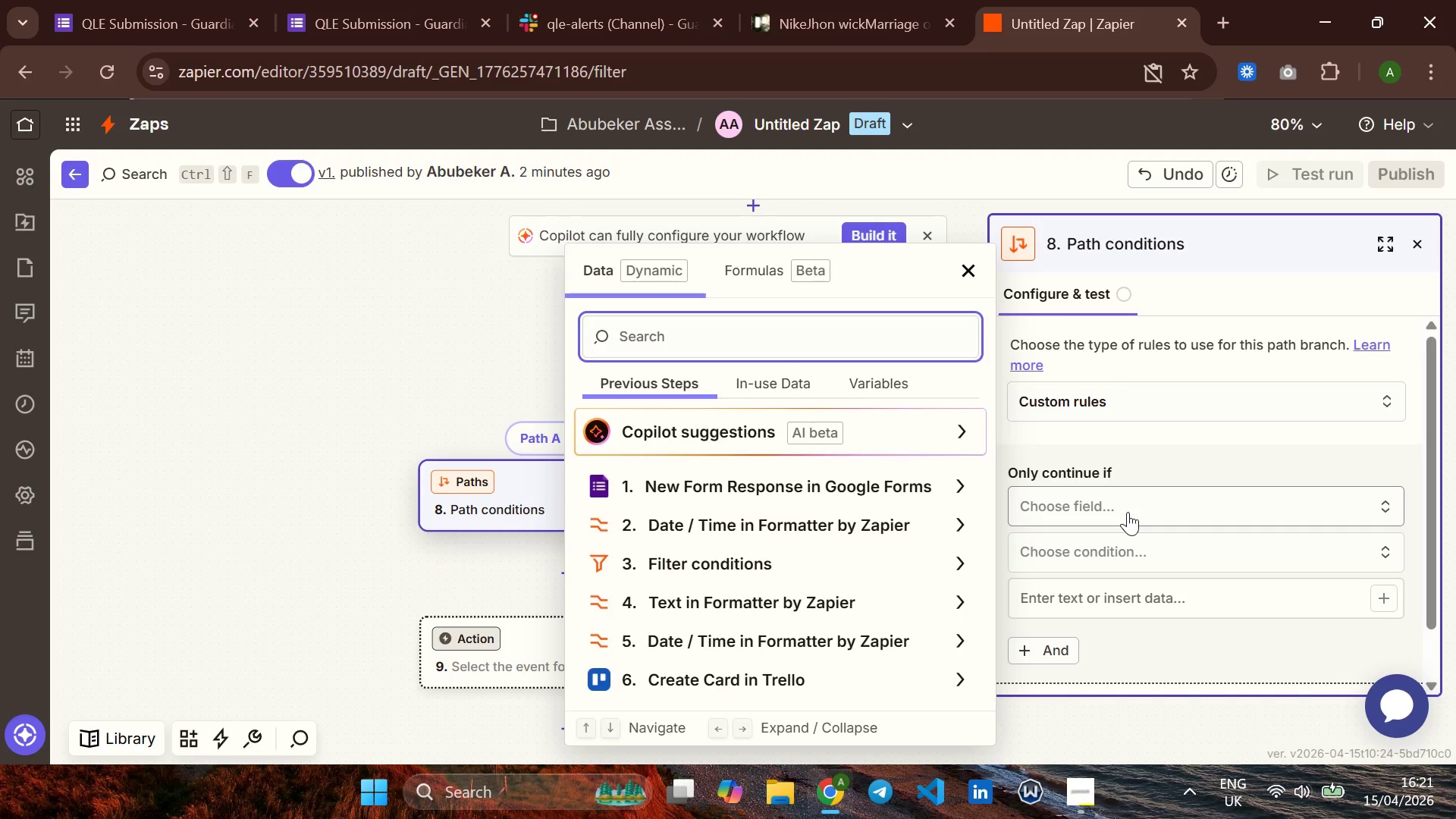 
wait(37.69)
 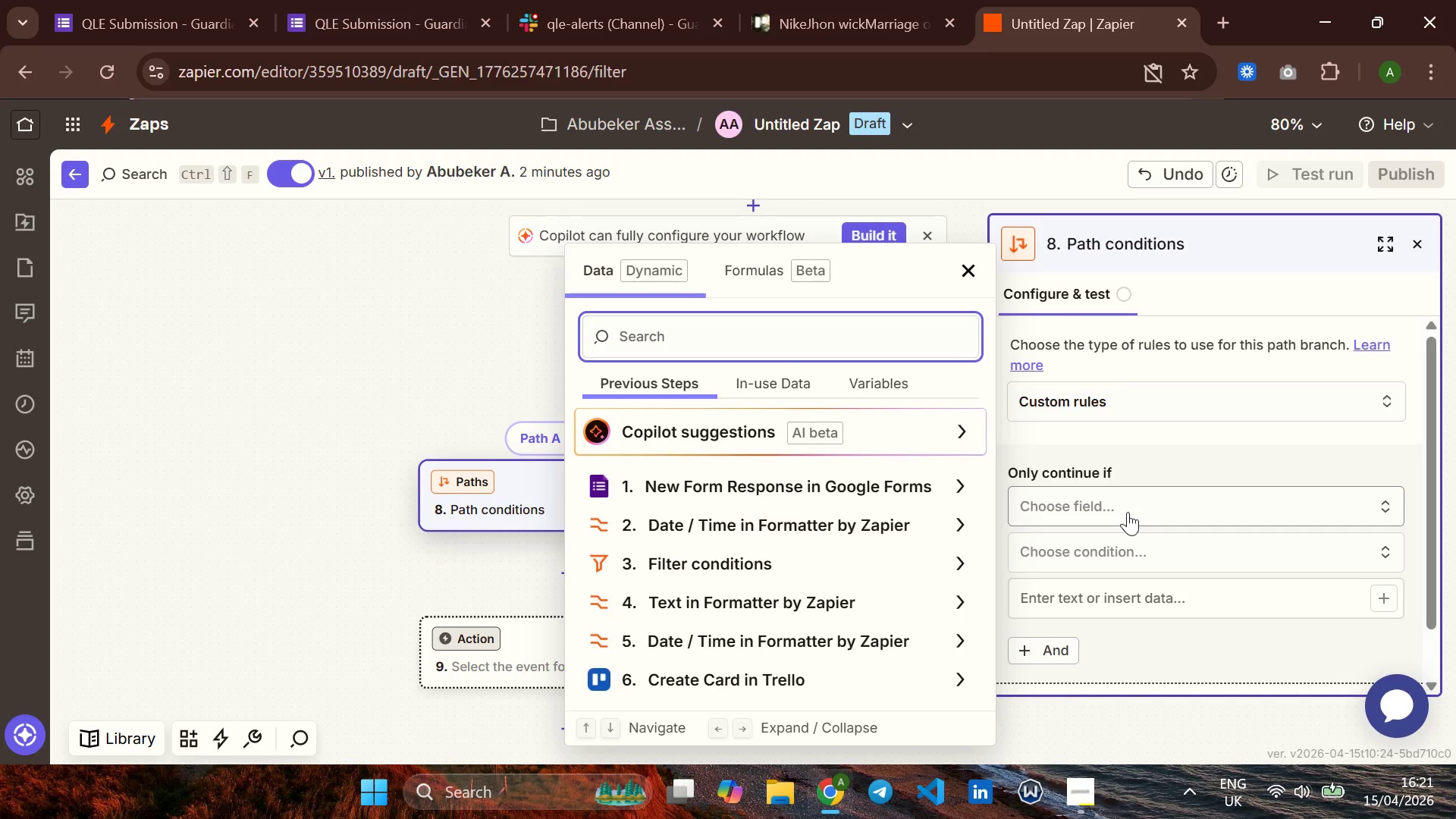 
left_click([1208, 443])
 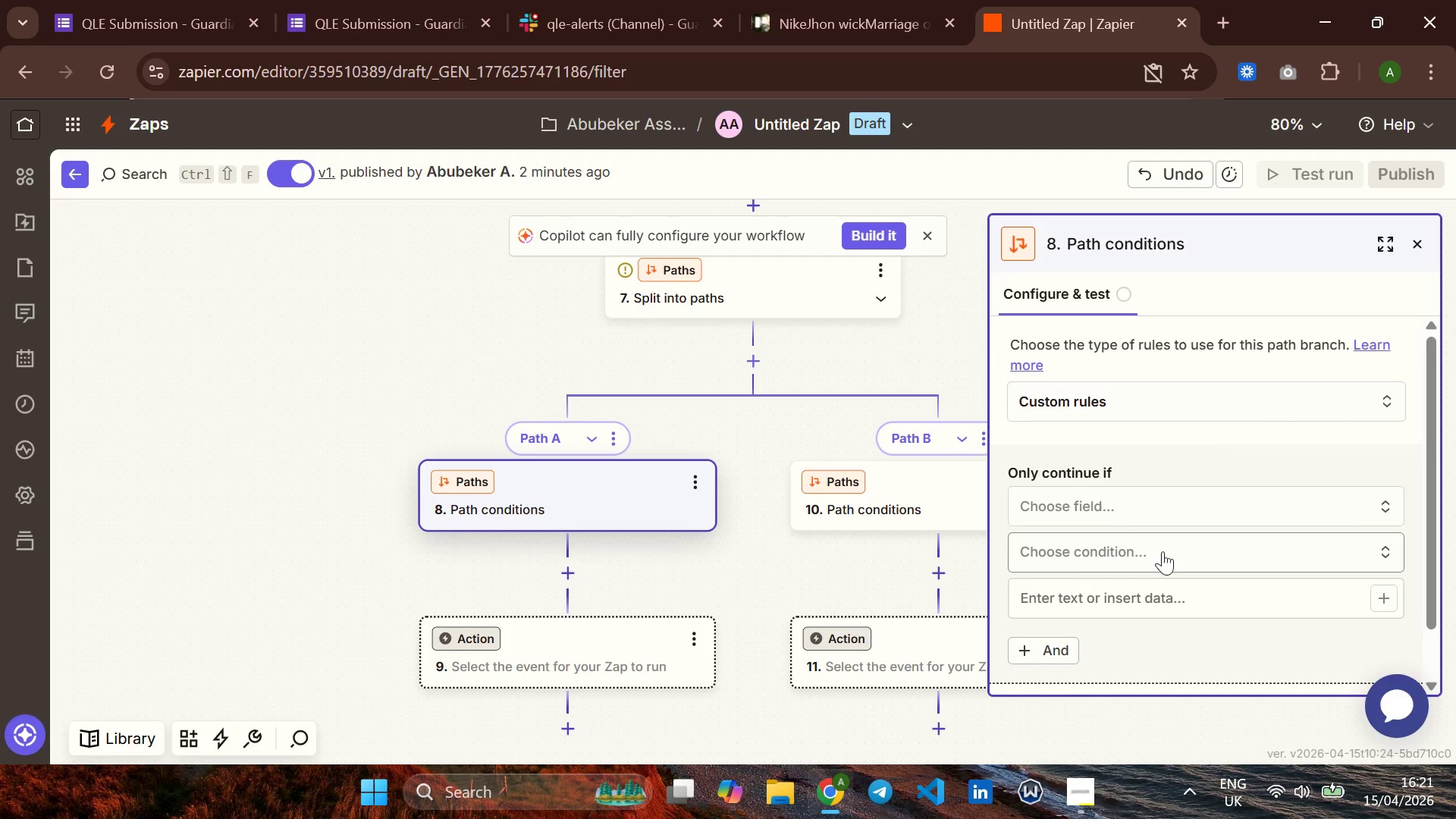 
left_click([1163, 551])
 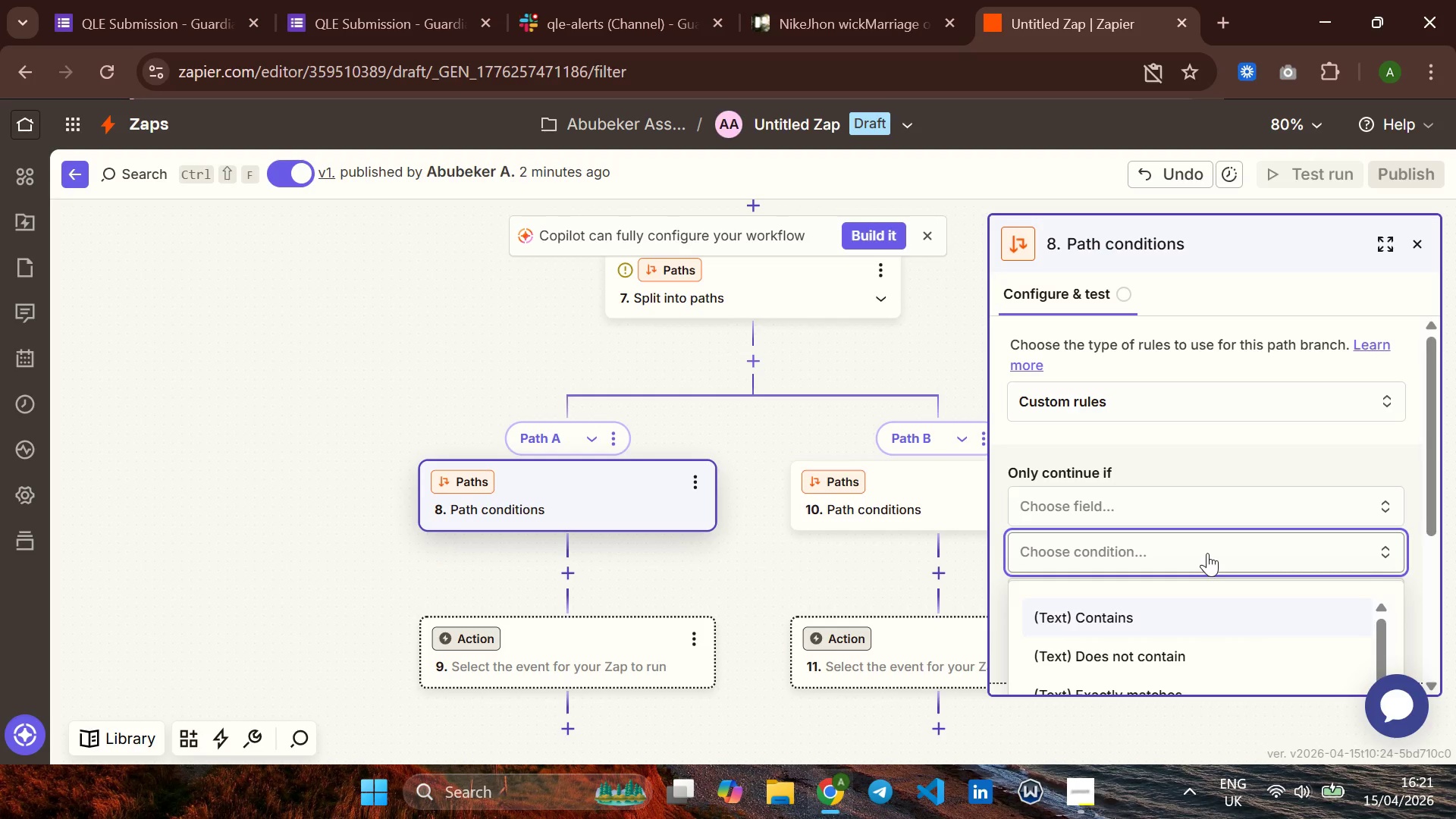 
wait(8.78)
 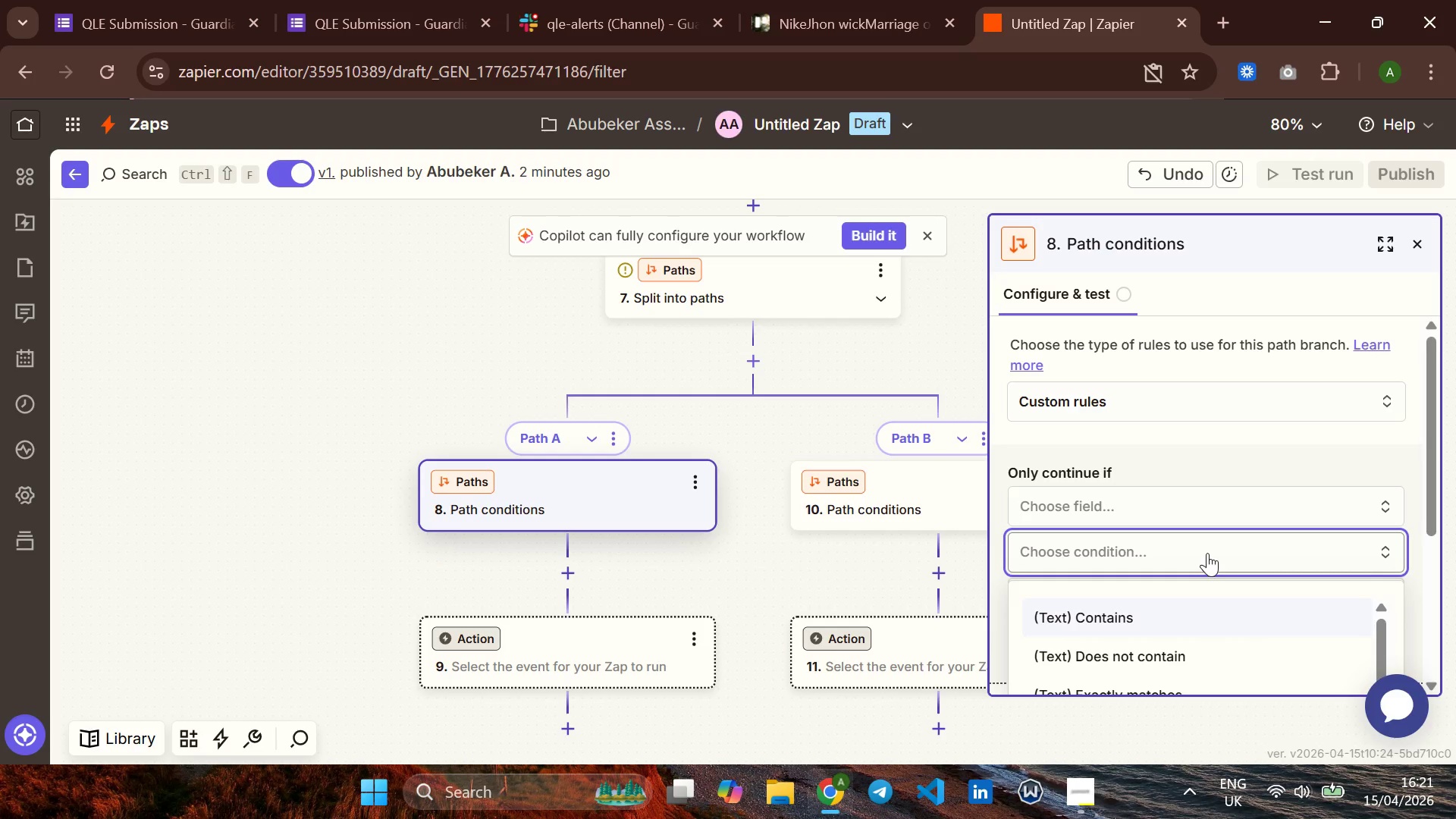 
mouse_move([1179, 587])
 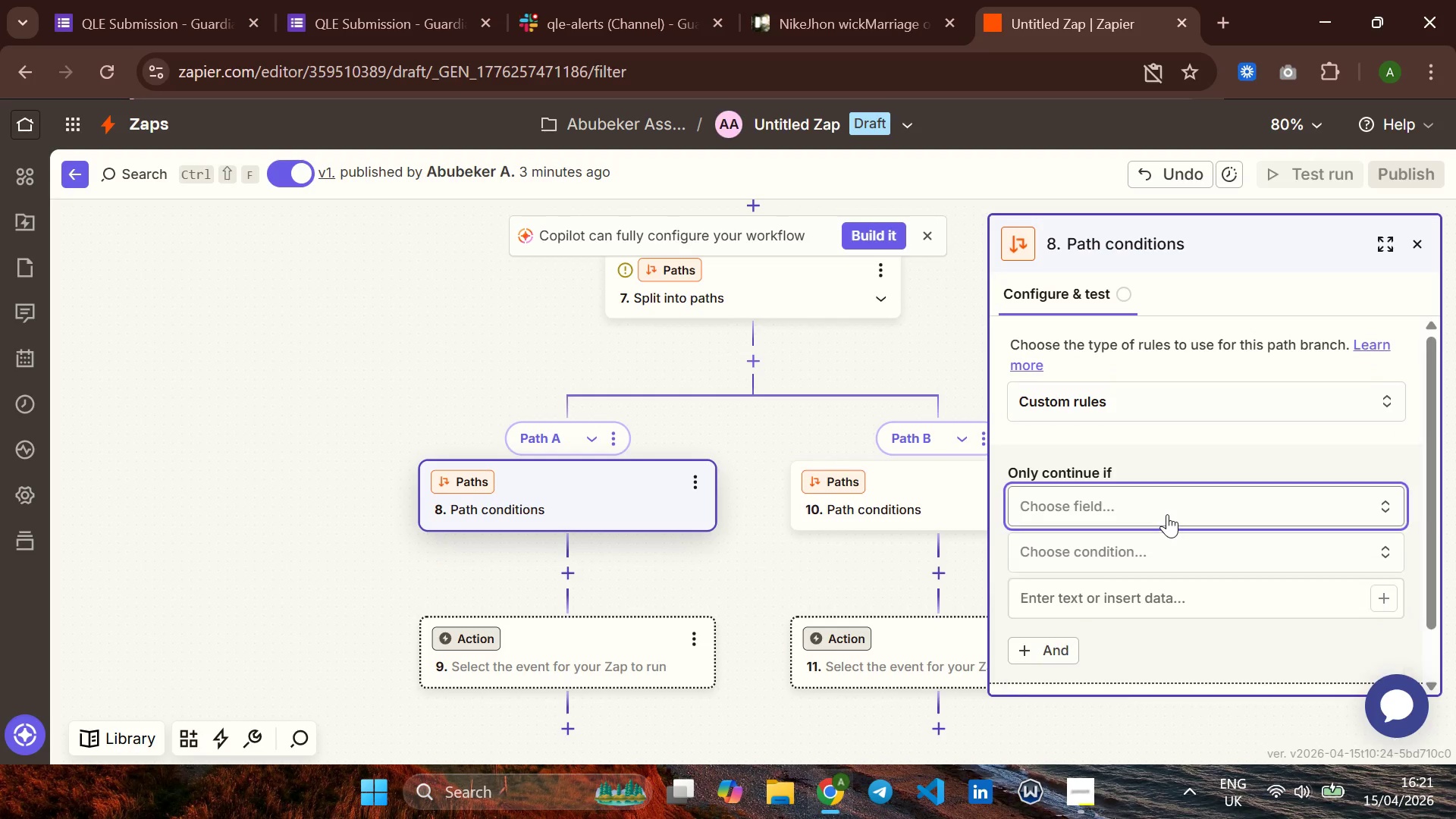 
left_click([1167, 514])
 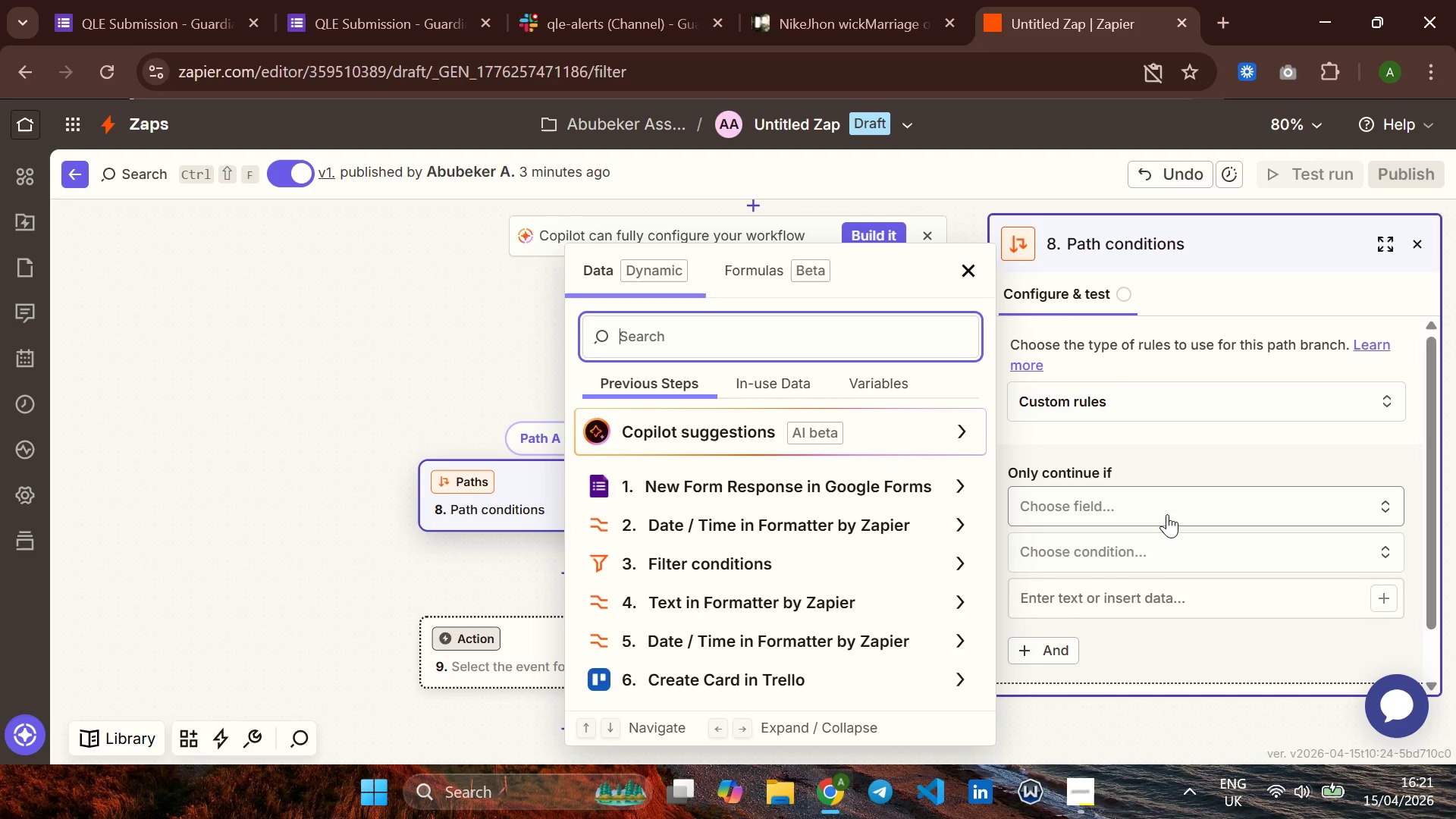 
wait(7.69)
 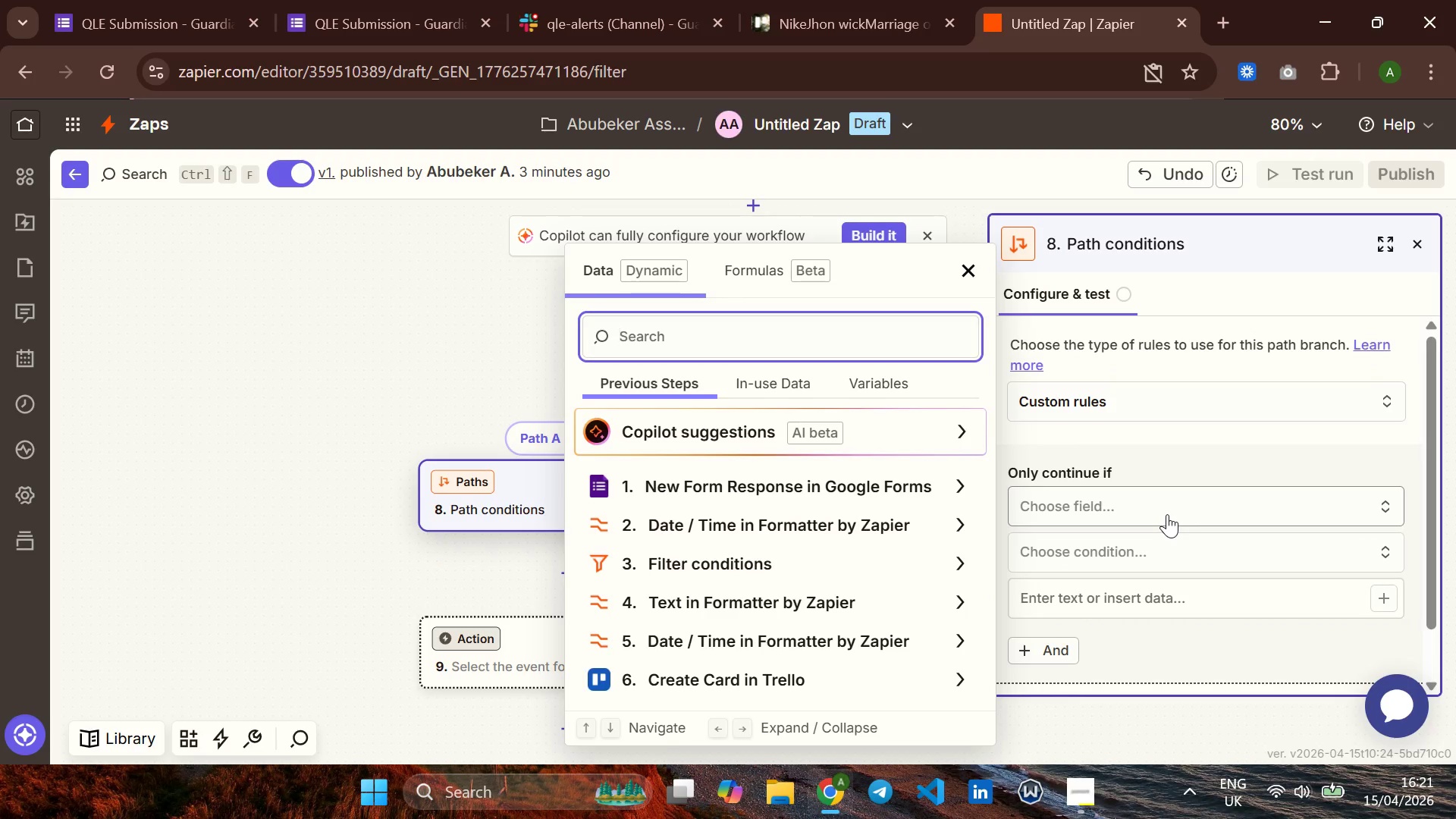 
left_click([1160, 454])
 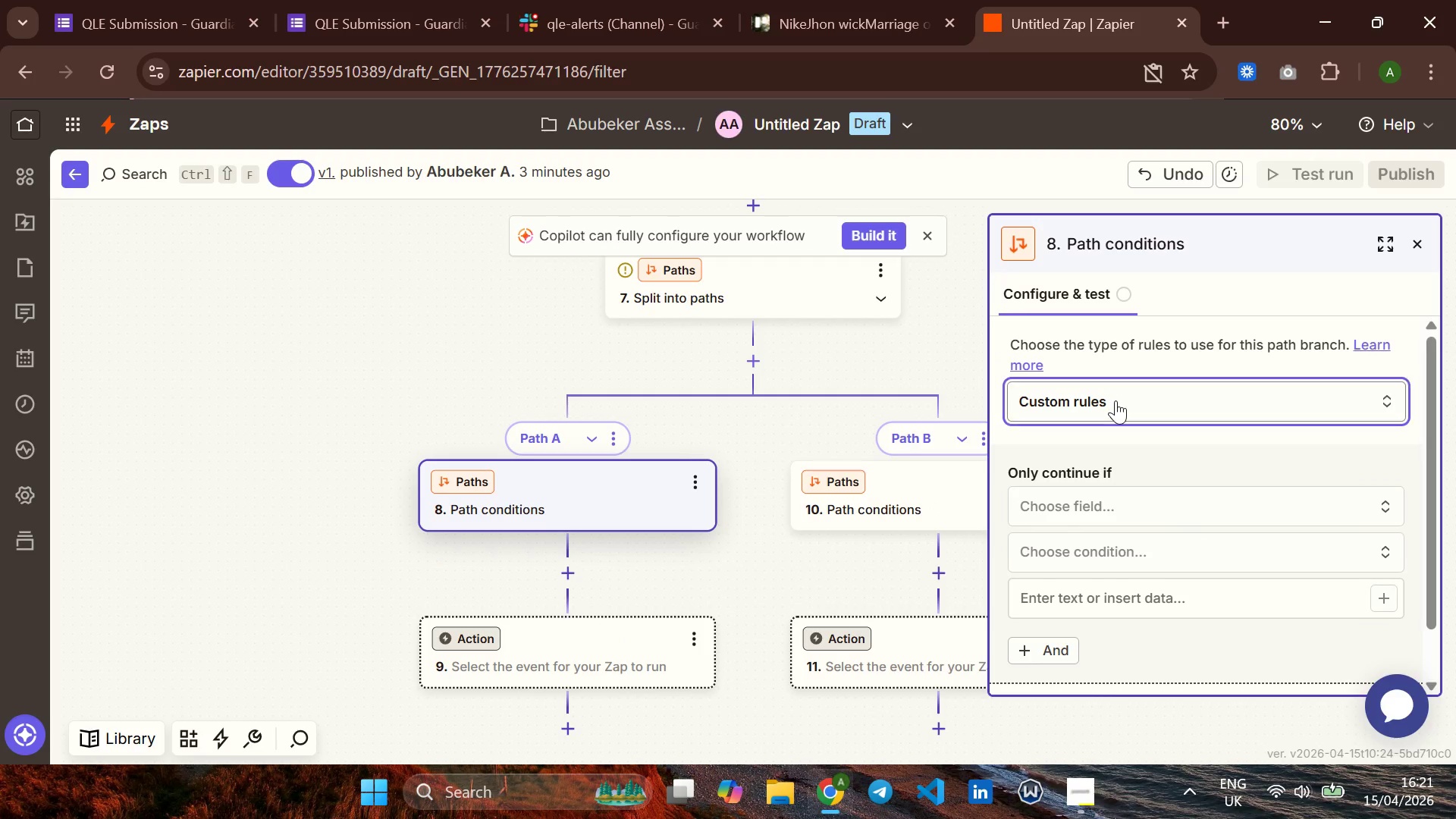 
left_click([1116, 400])
 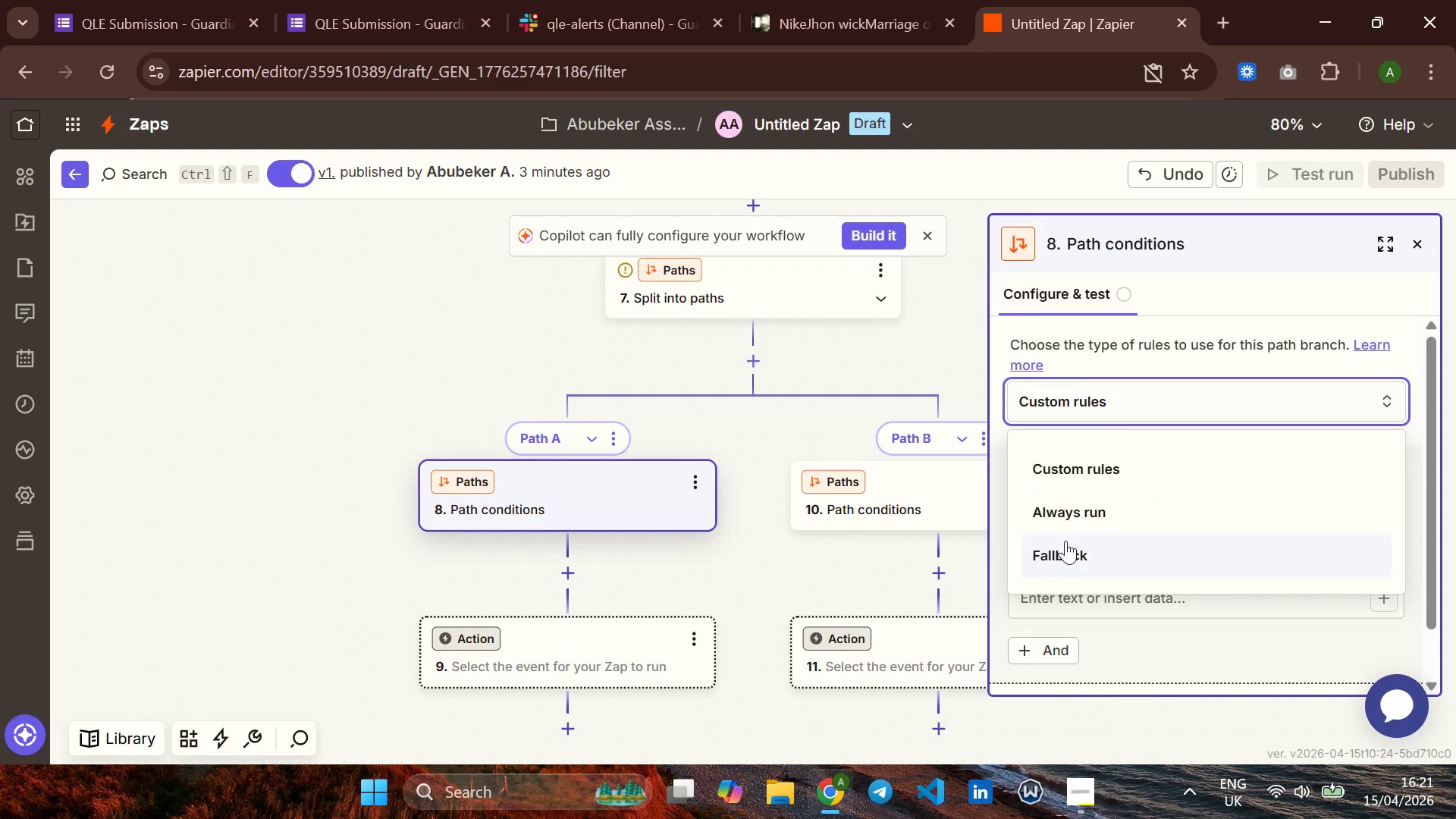 
left_click([1077, 513])
 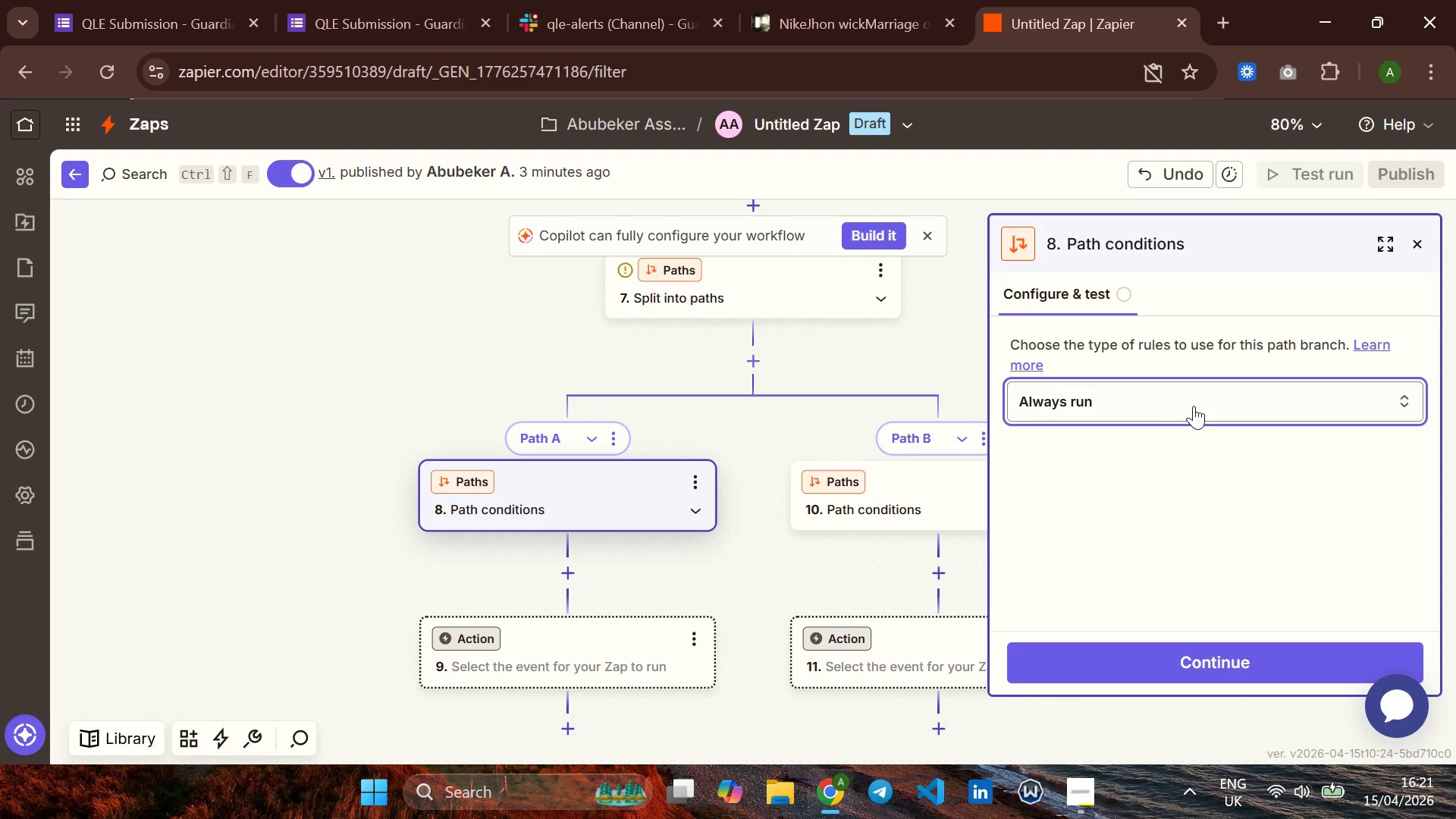 
left_click([1194, 406])
 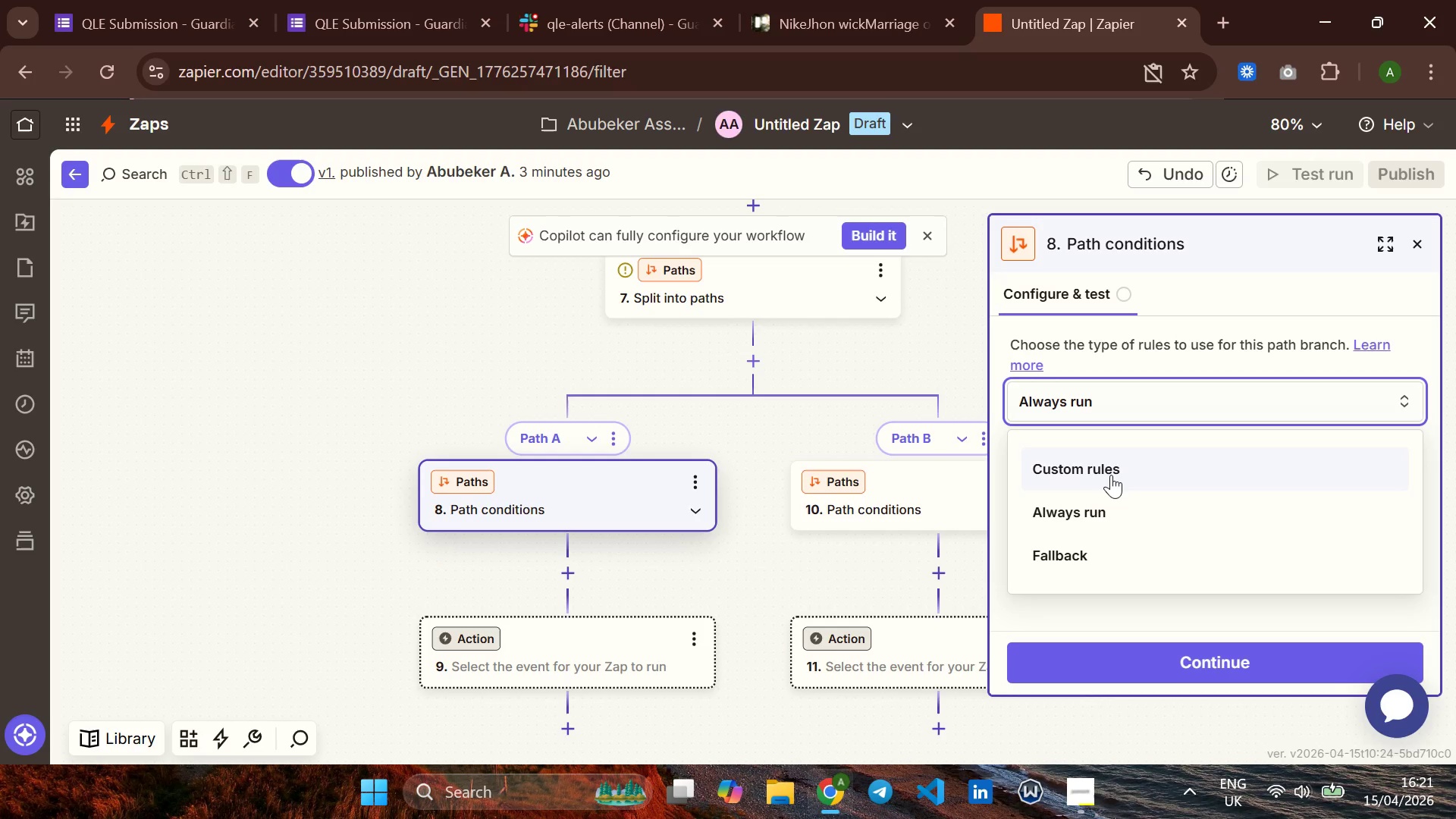 
left_click([1111, 475])
 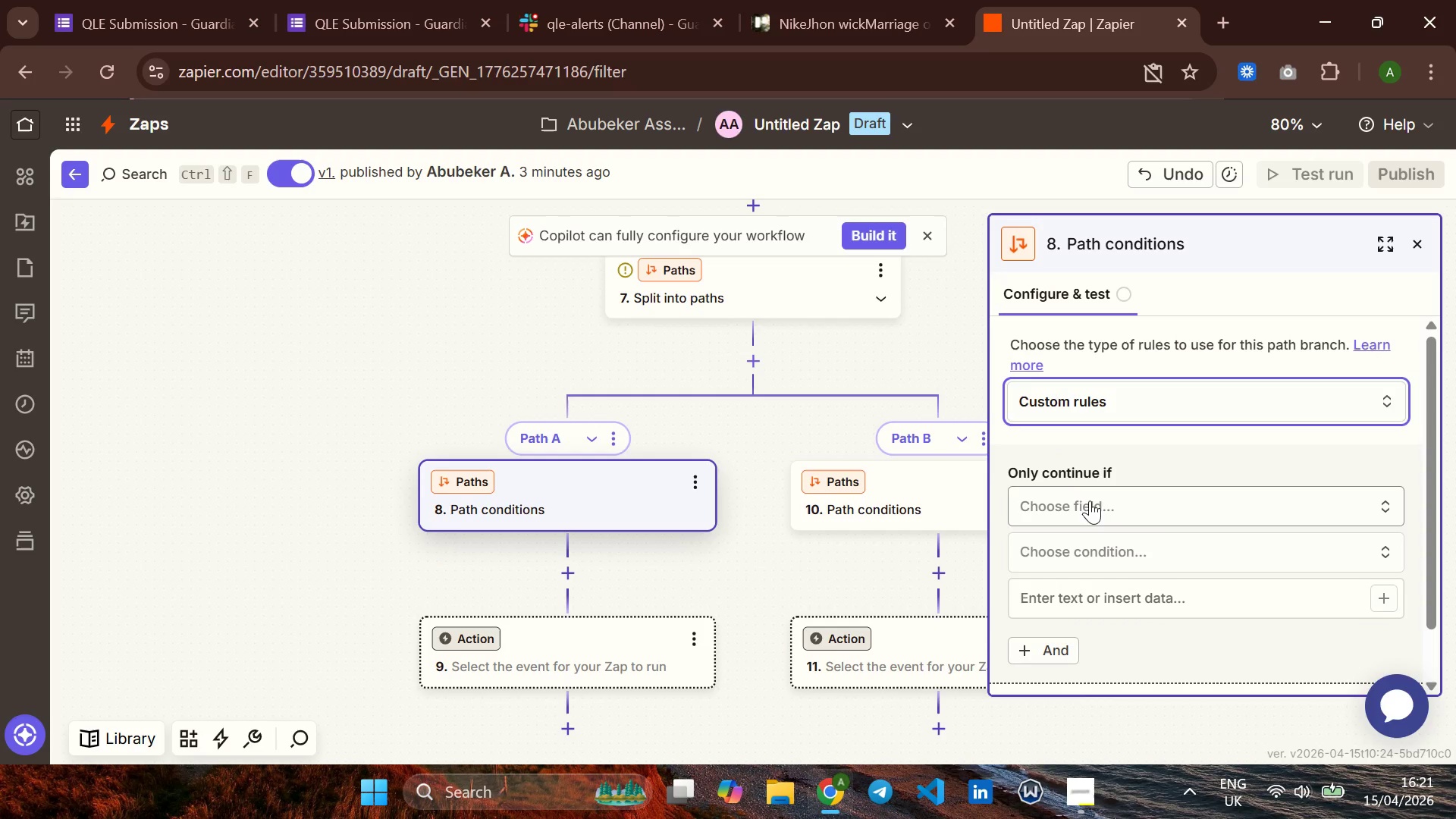 
left_click([1087, 504])
 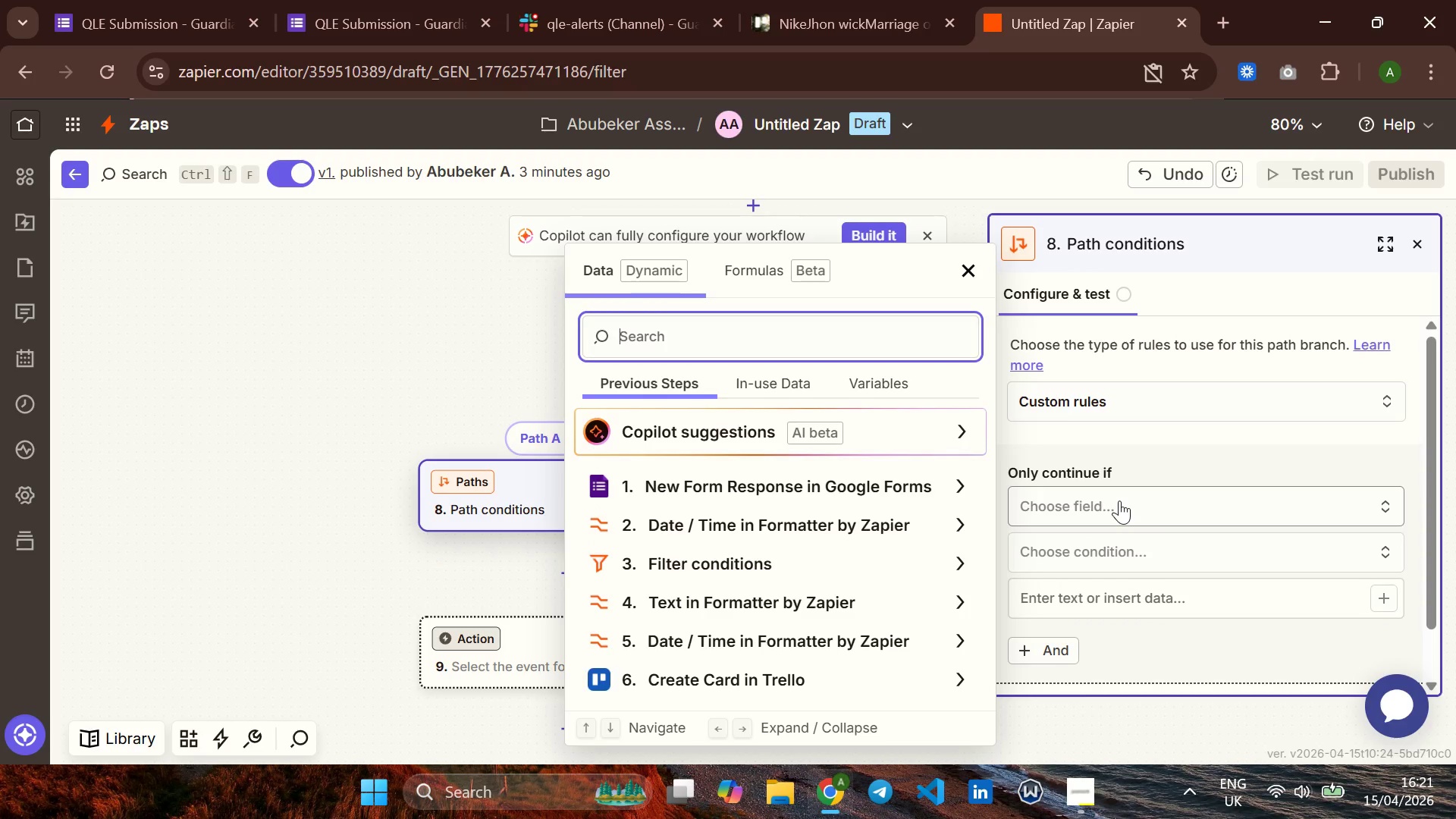 
left_click([1119, 500])
 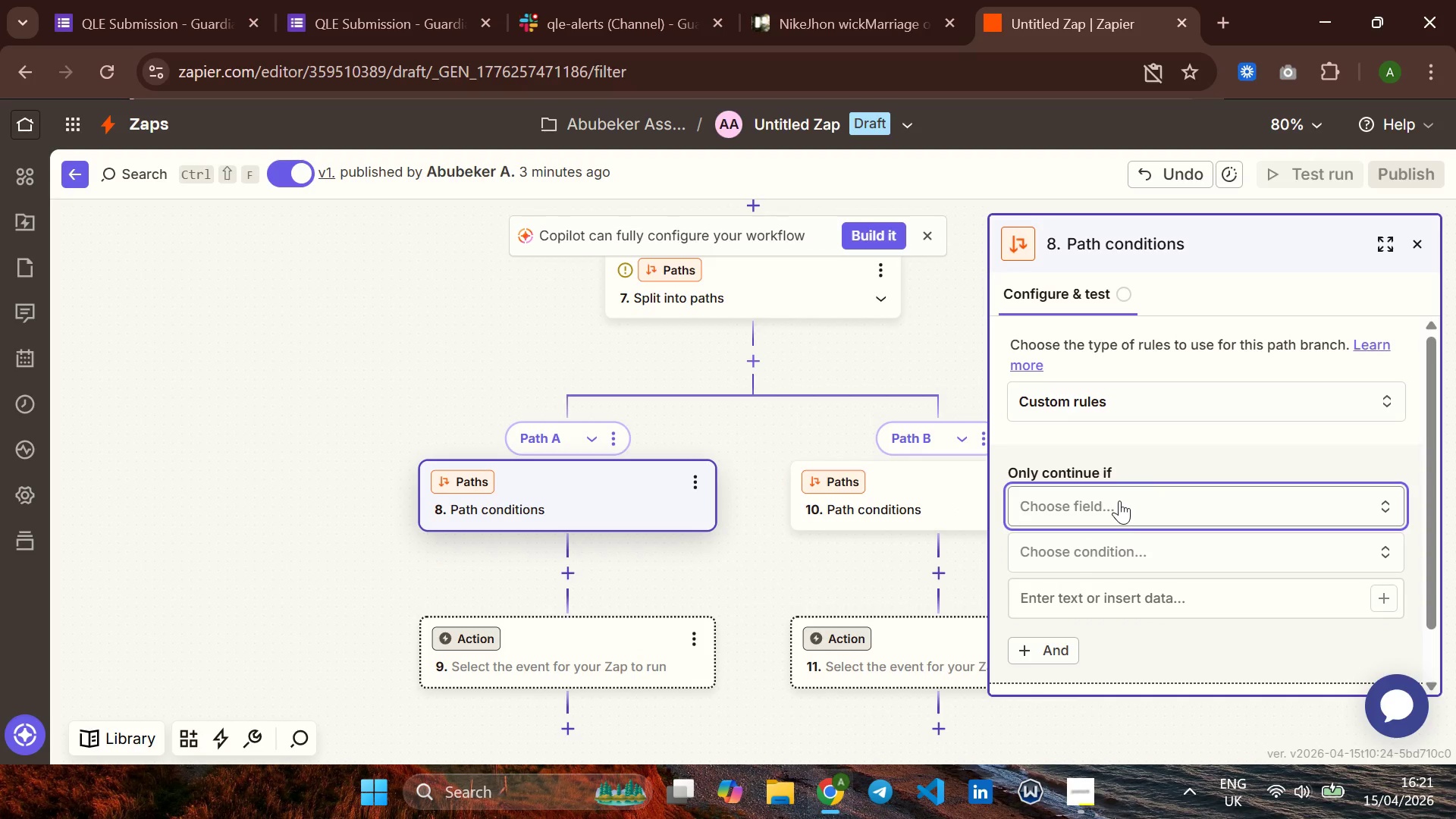 
type(hjs)
 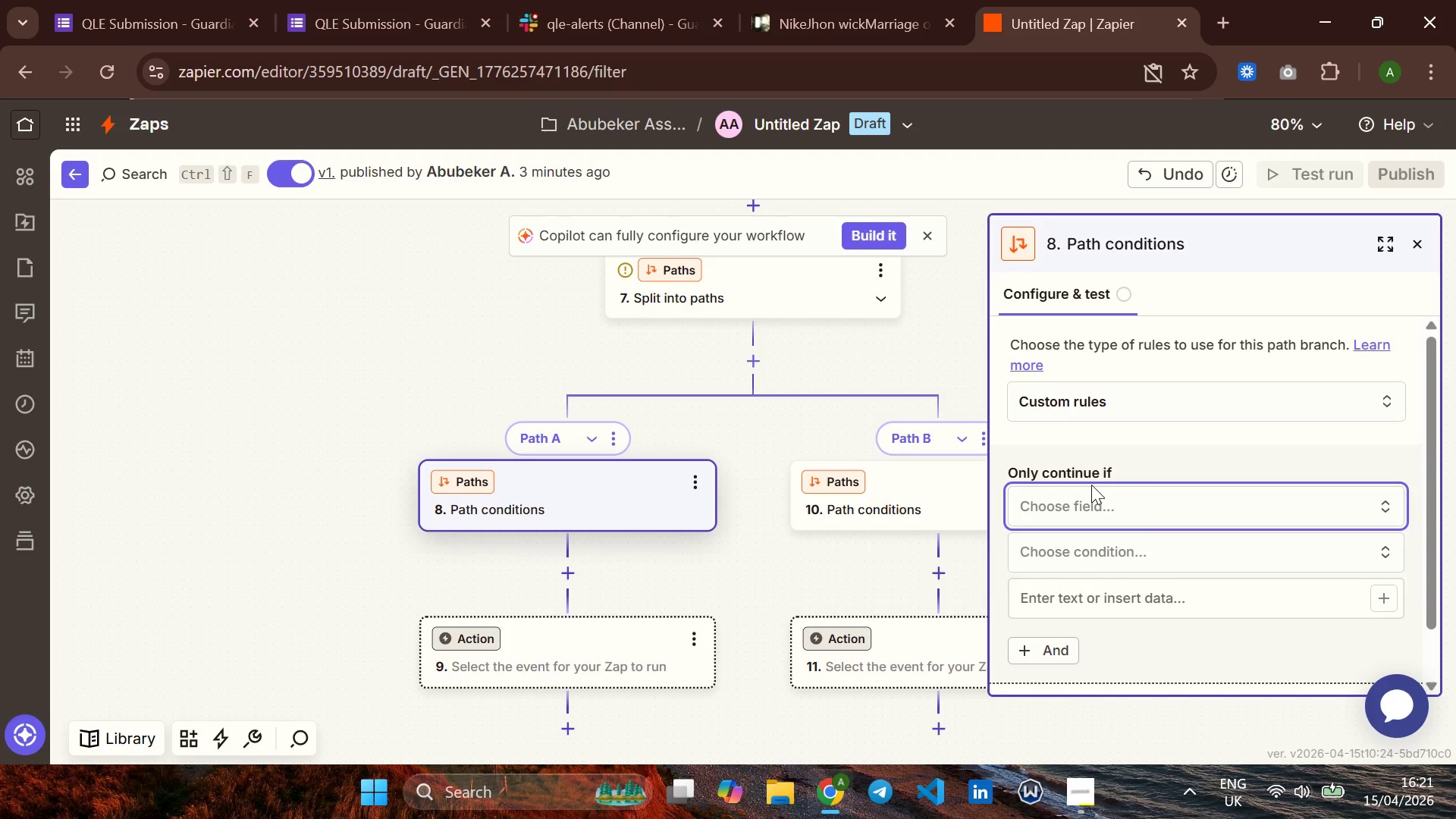 
left_click([1091, 485])
 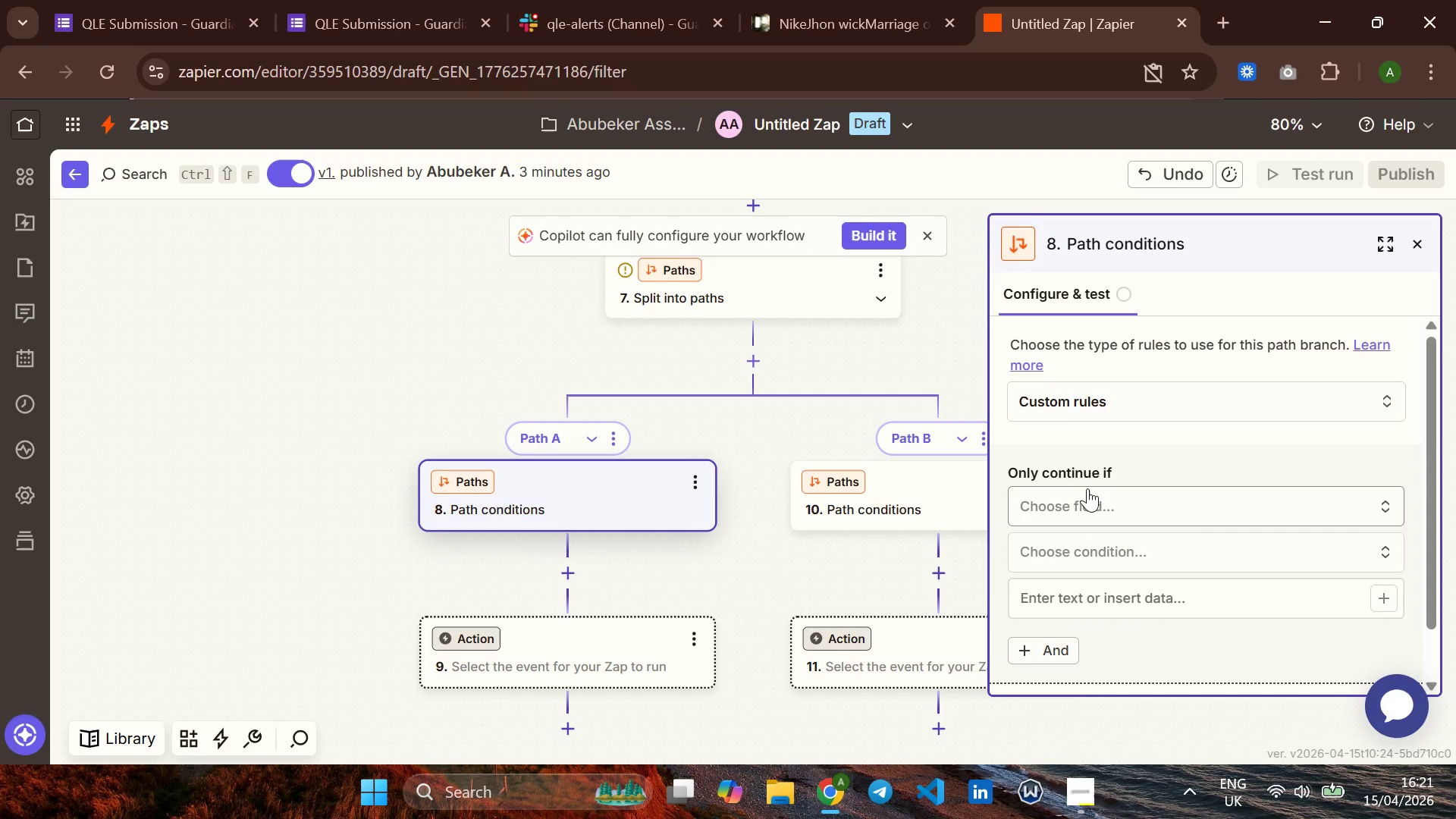 
left_click([1087, 488])
 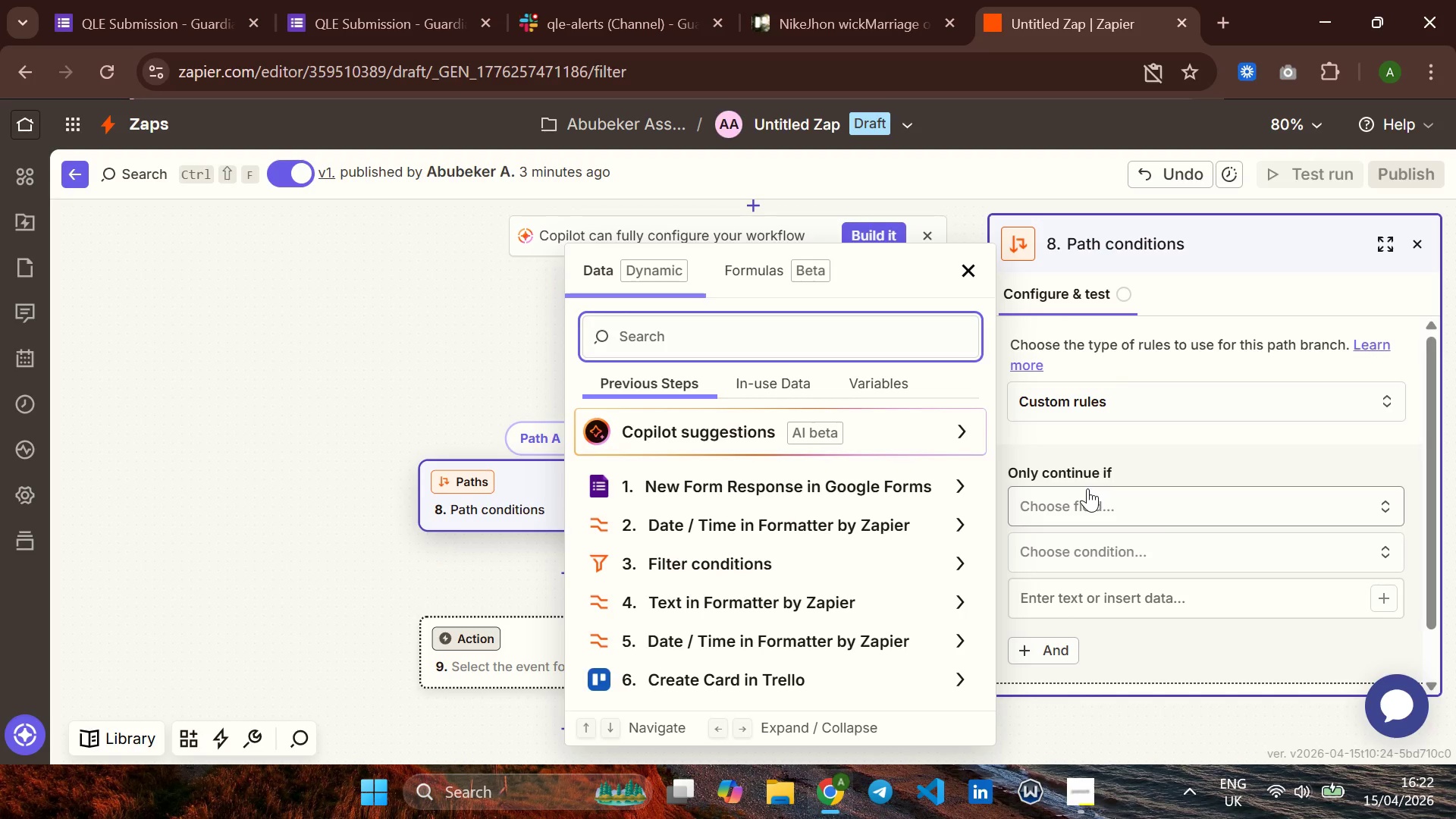 
wait(11.27)
 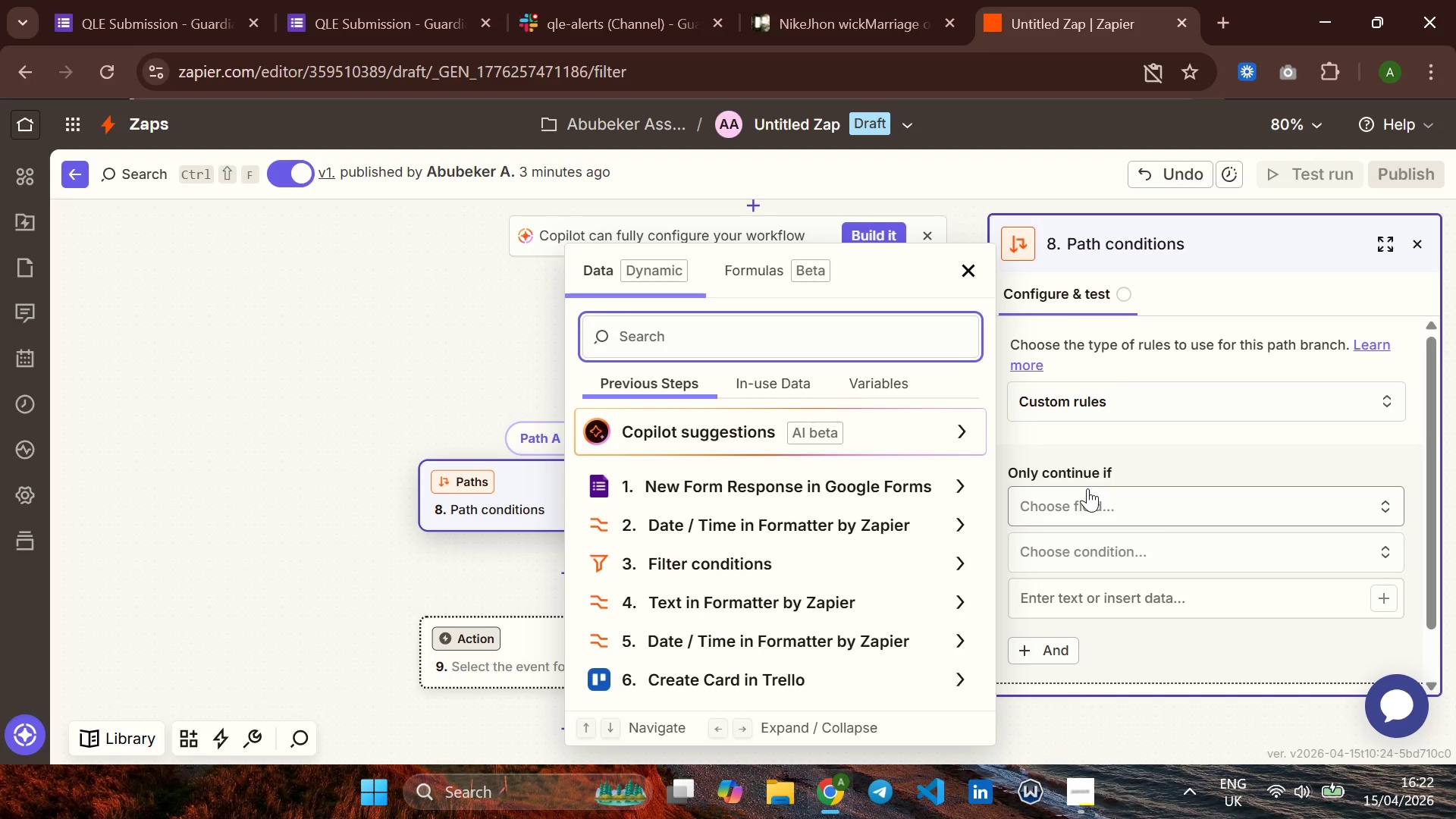 
left_click([486, 541])
 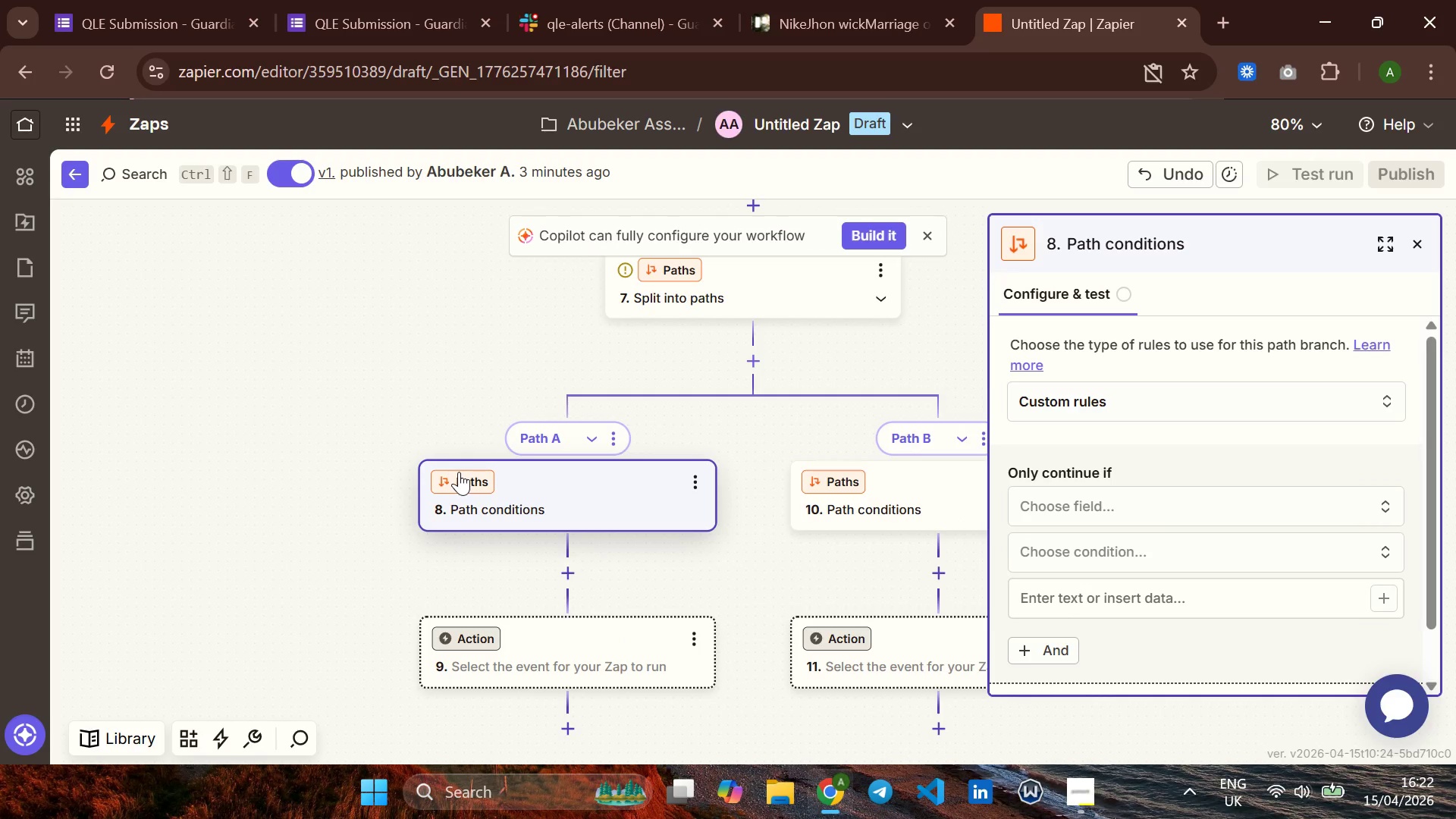 
right_click([459, 472])
 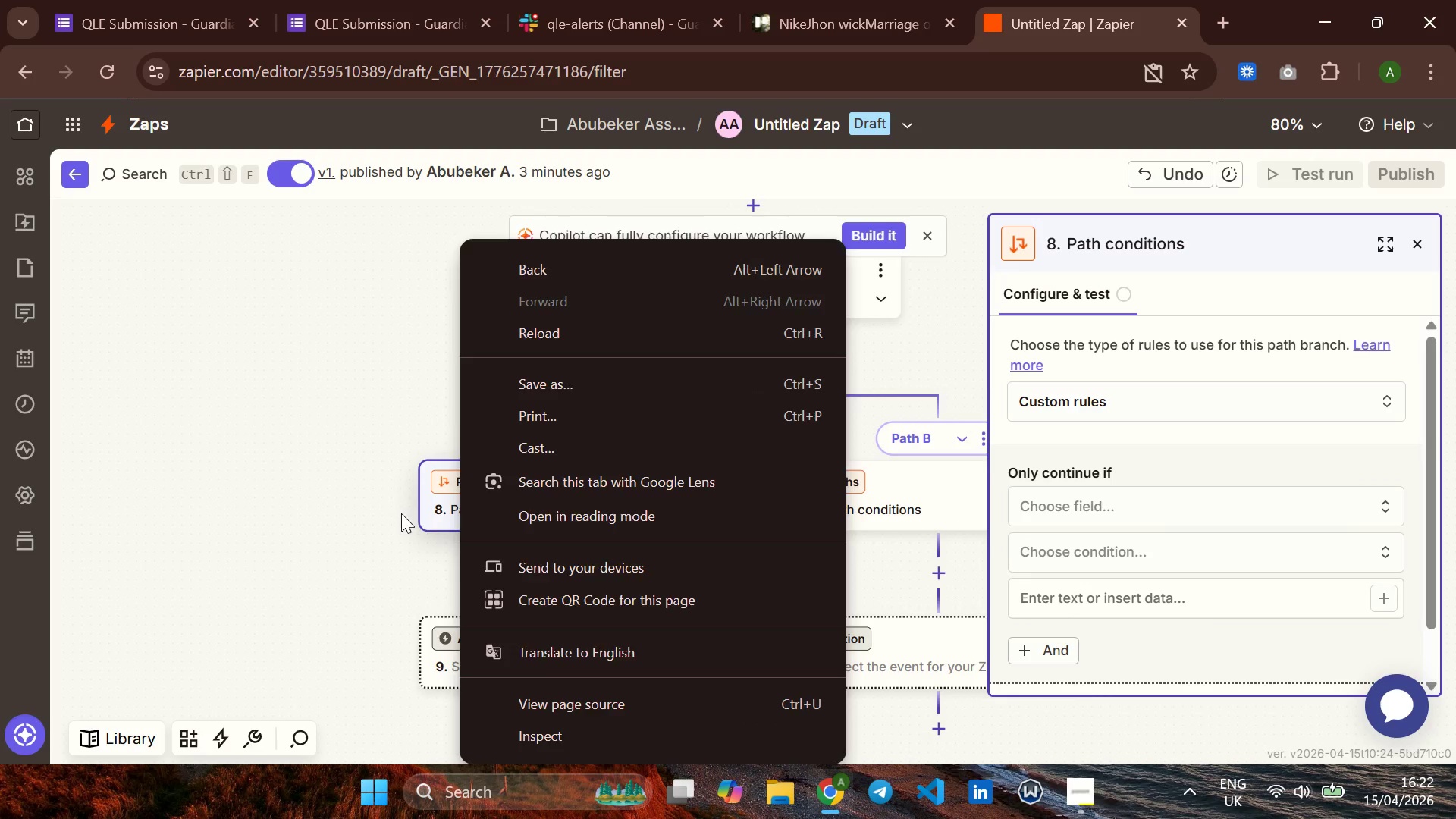 
left_click_drag(start_coordinate=[401, 513], to_coordinate=[303, 499])
 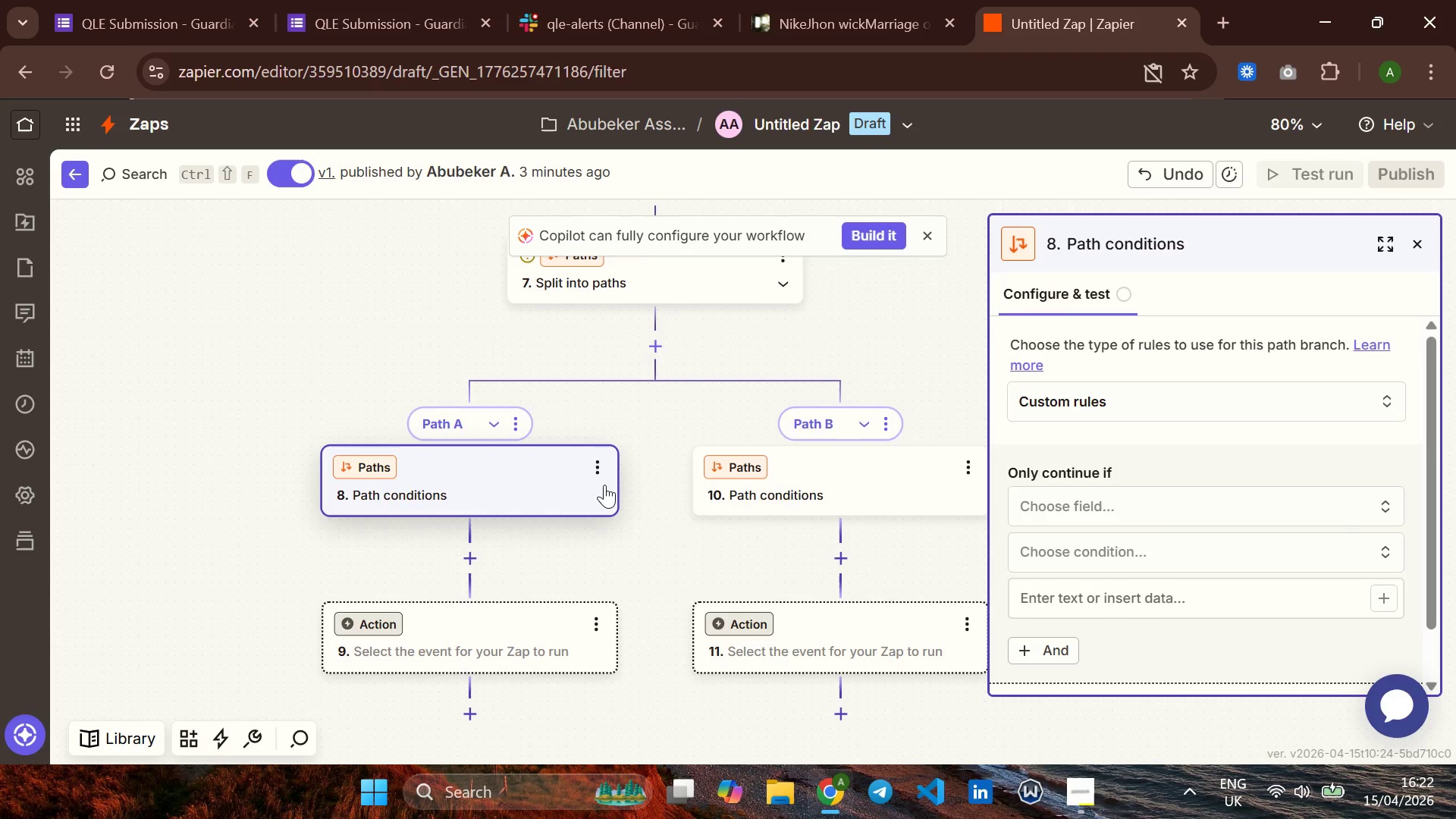 
left_click([599, 469])
 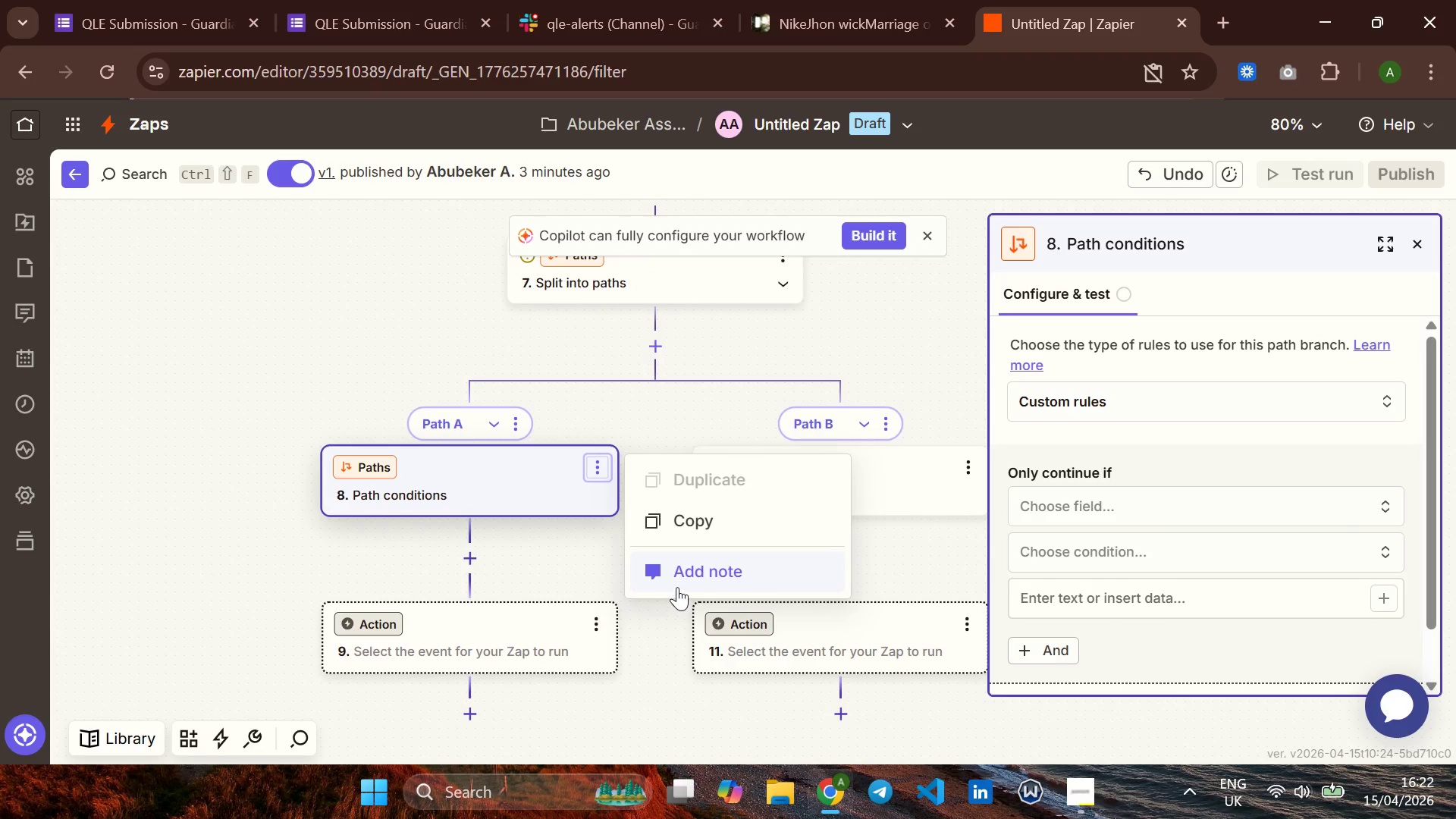 
left_click([553, 566])
 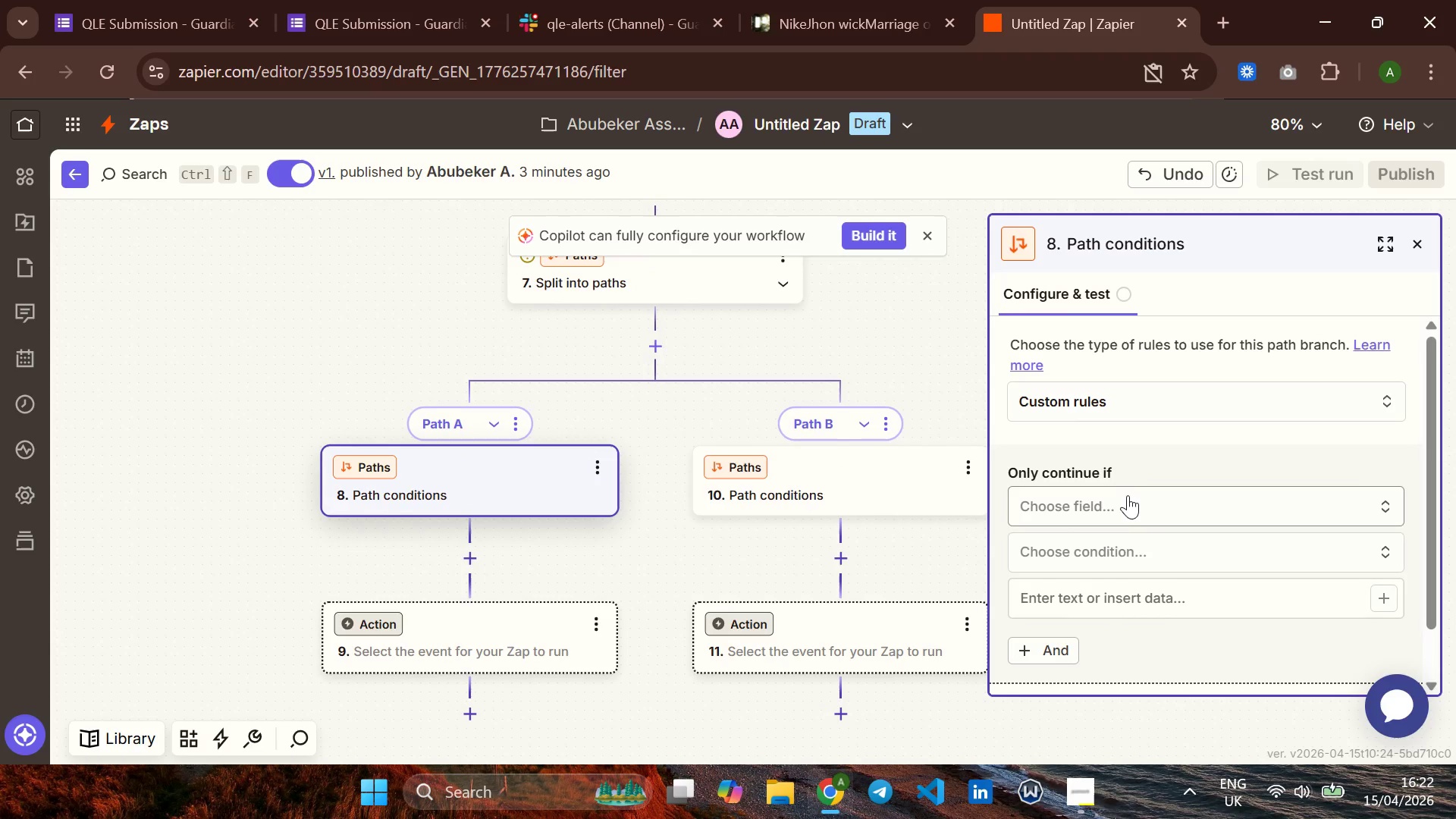 
left_click([1121, 498])
 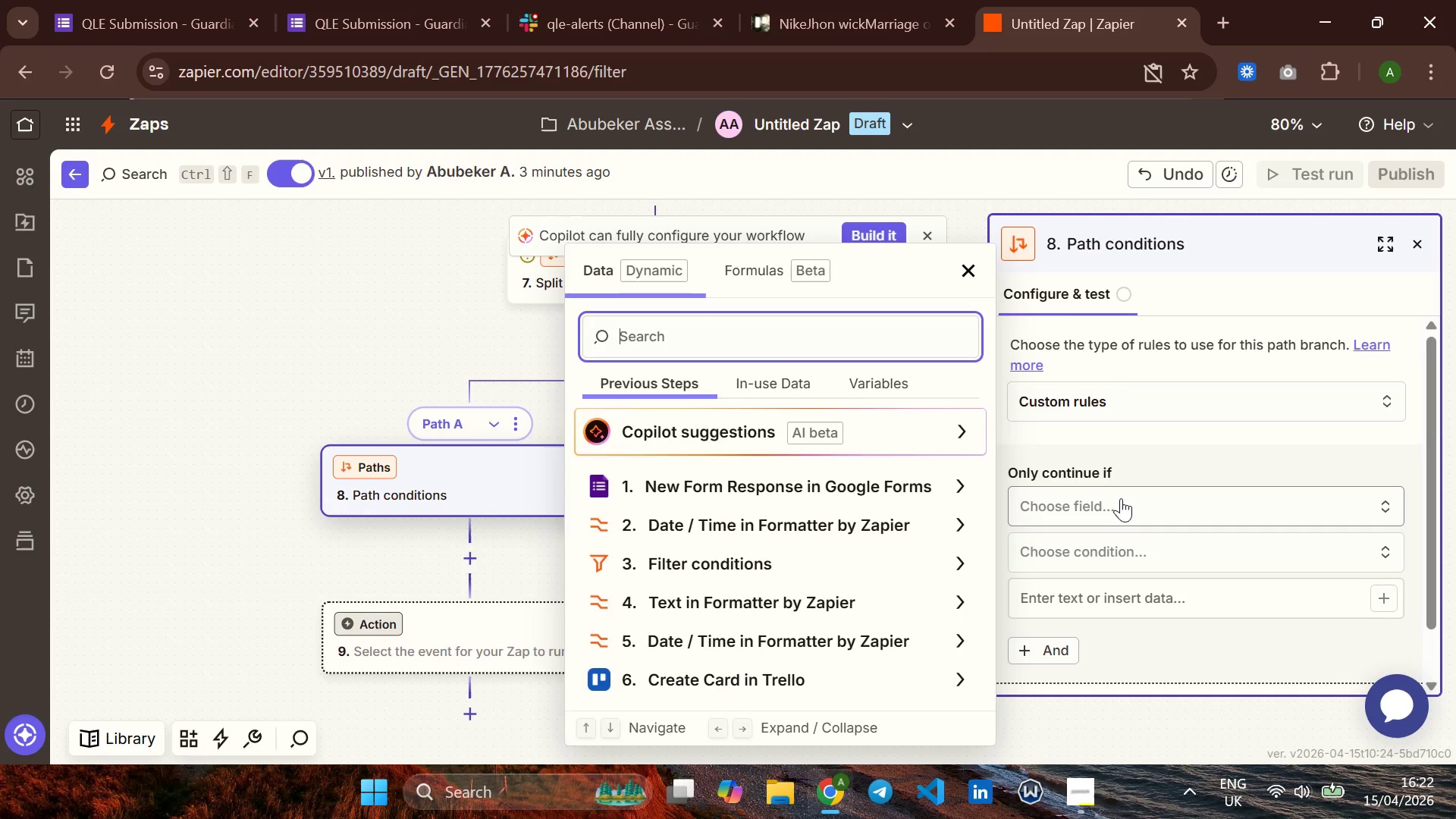 
wait(11.41)
 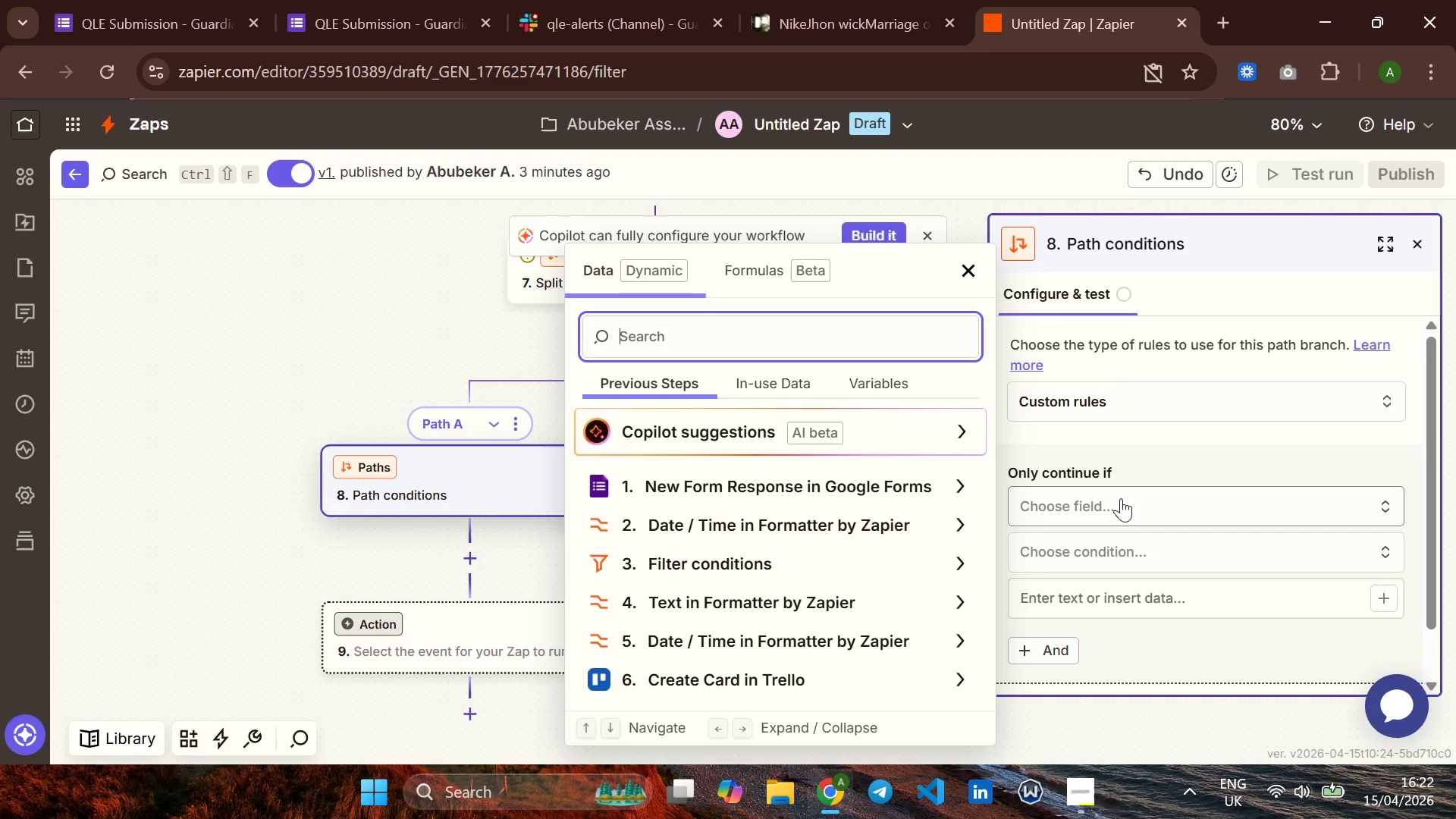 
type(ca)
key(Backspace)
key(Backspace)
type(Cele)
 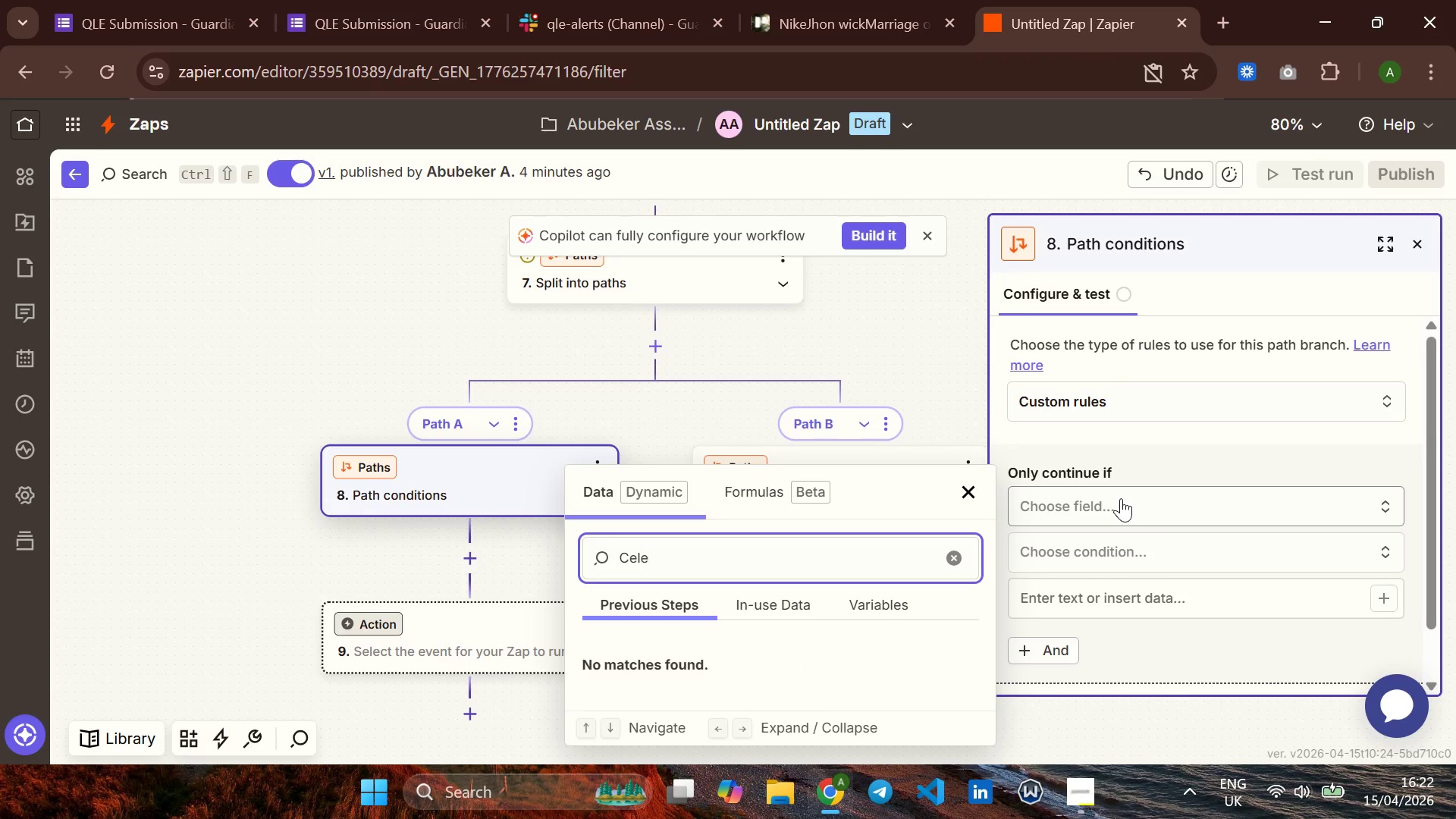 
type(bratory)
 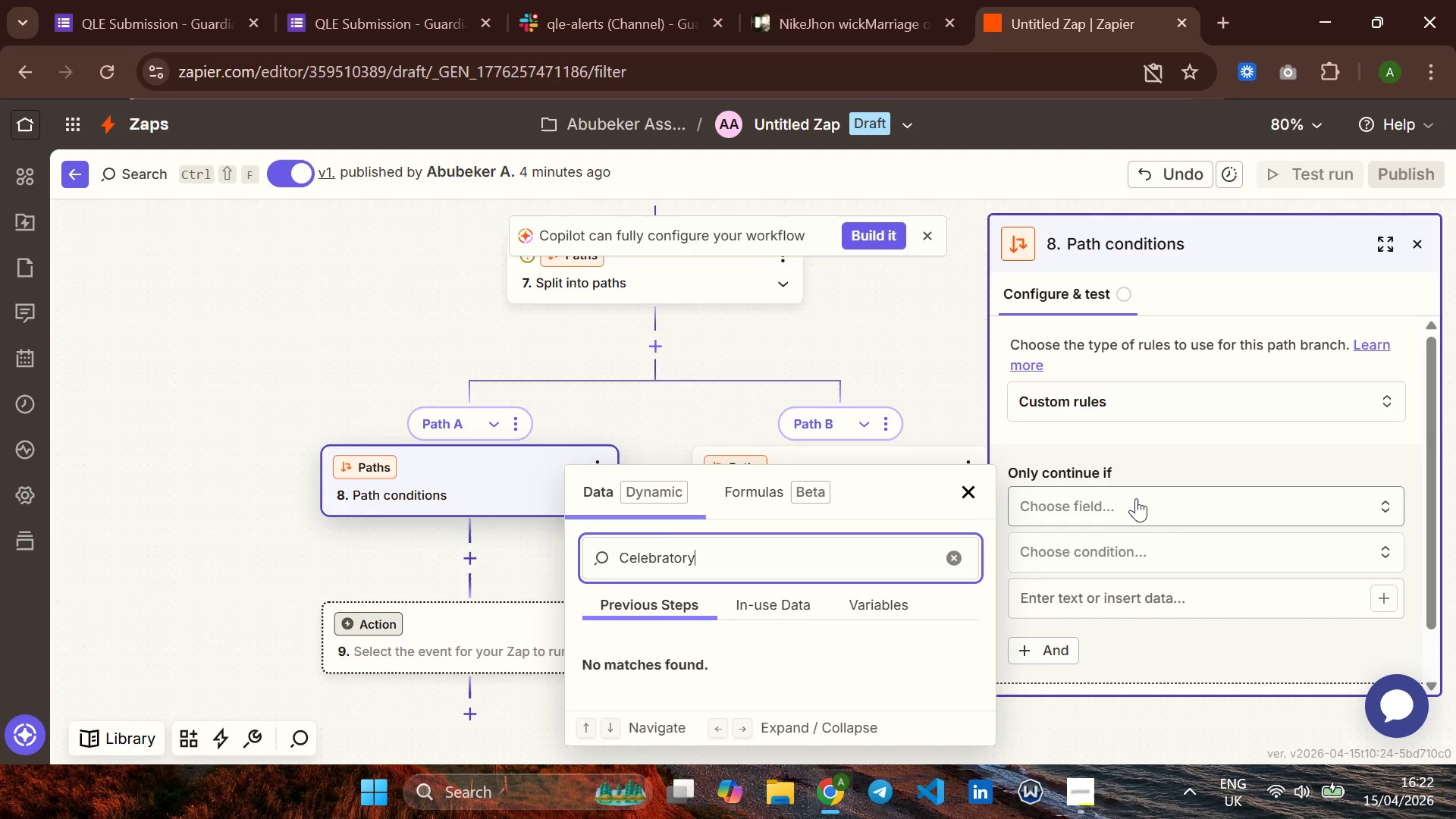 
key(Enter)
 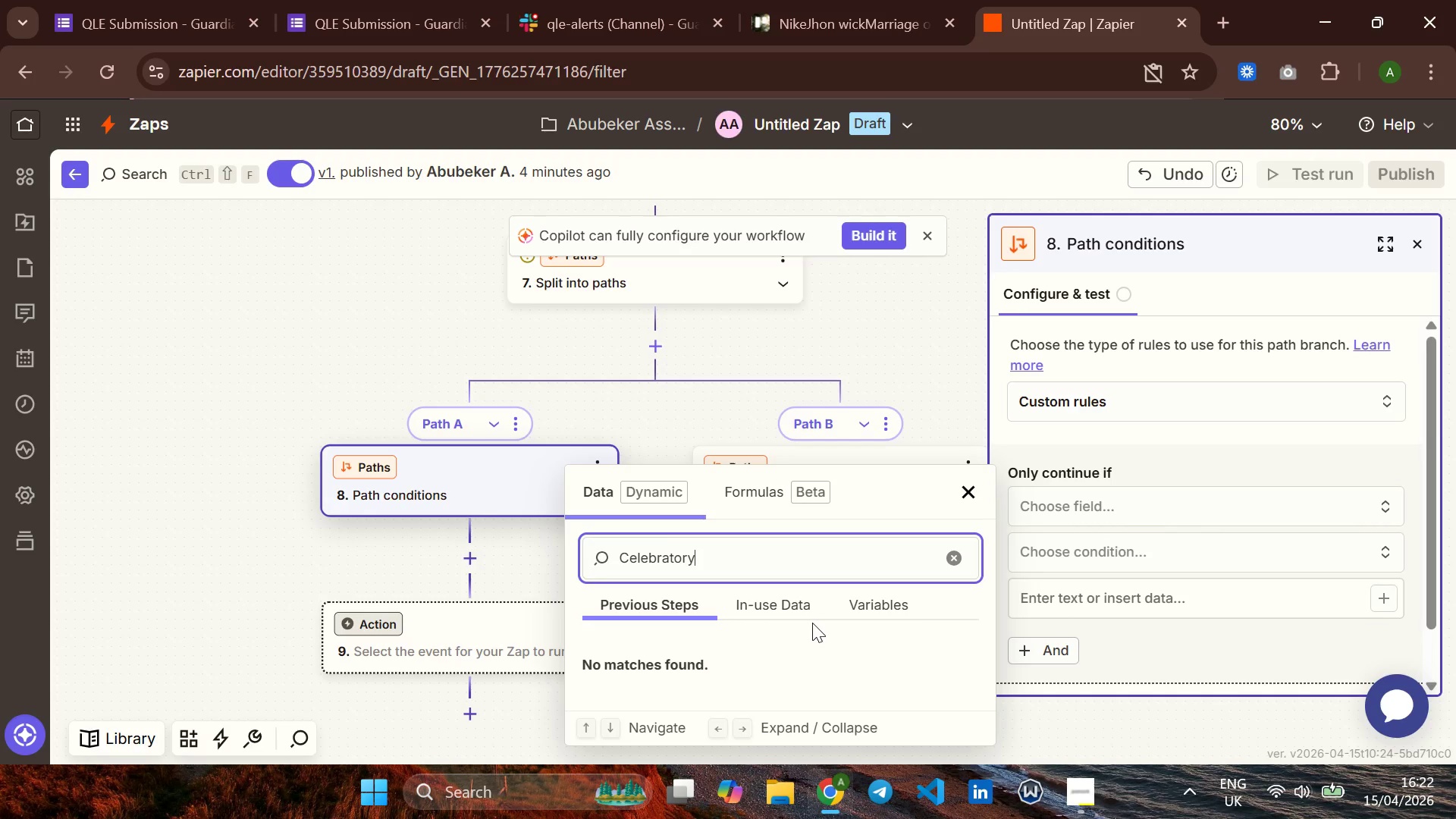 
key(Backspace)
 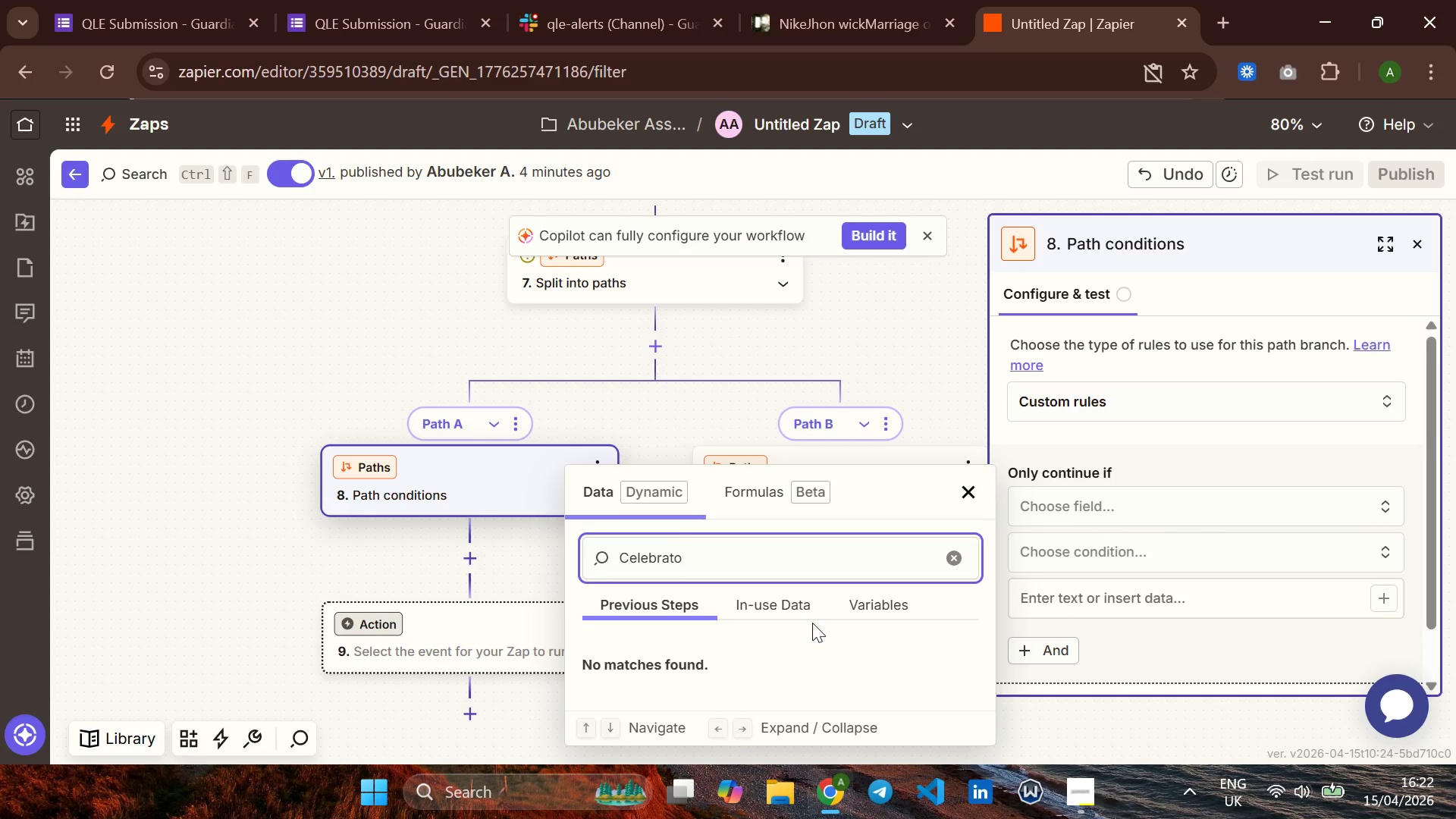 
key(Backspace)
 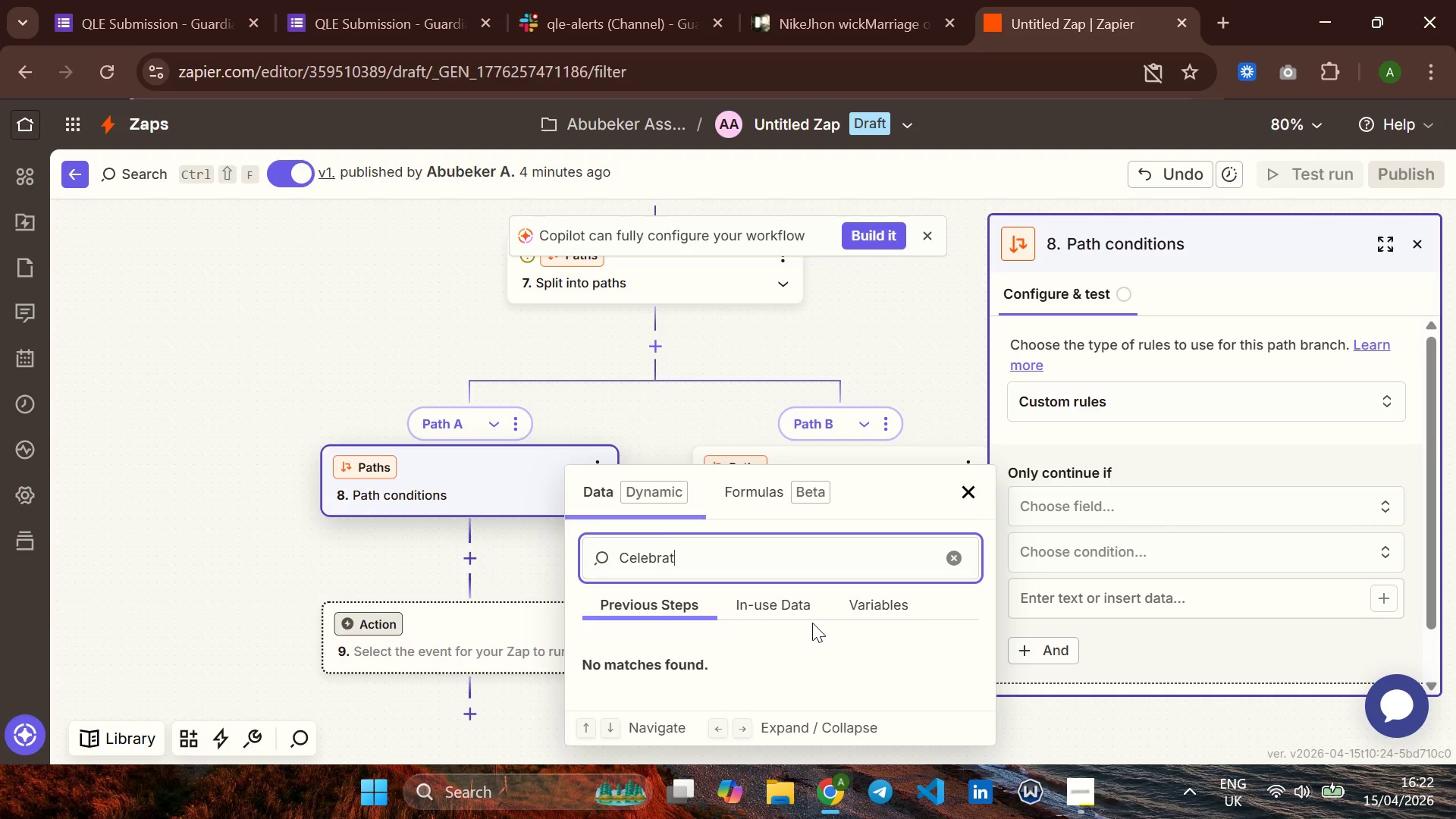 
key(Backspace)
 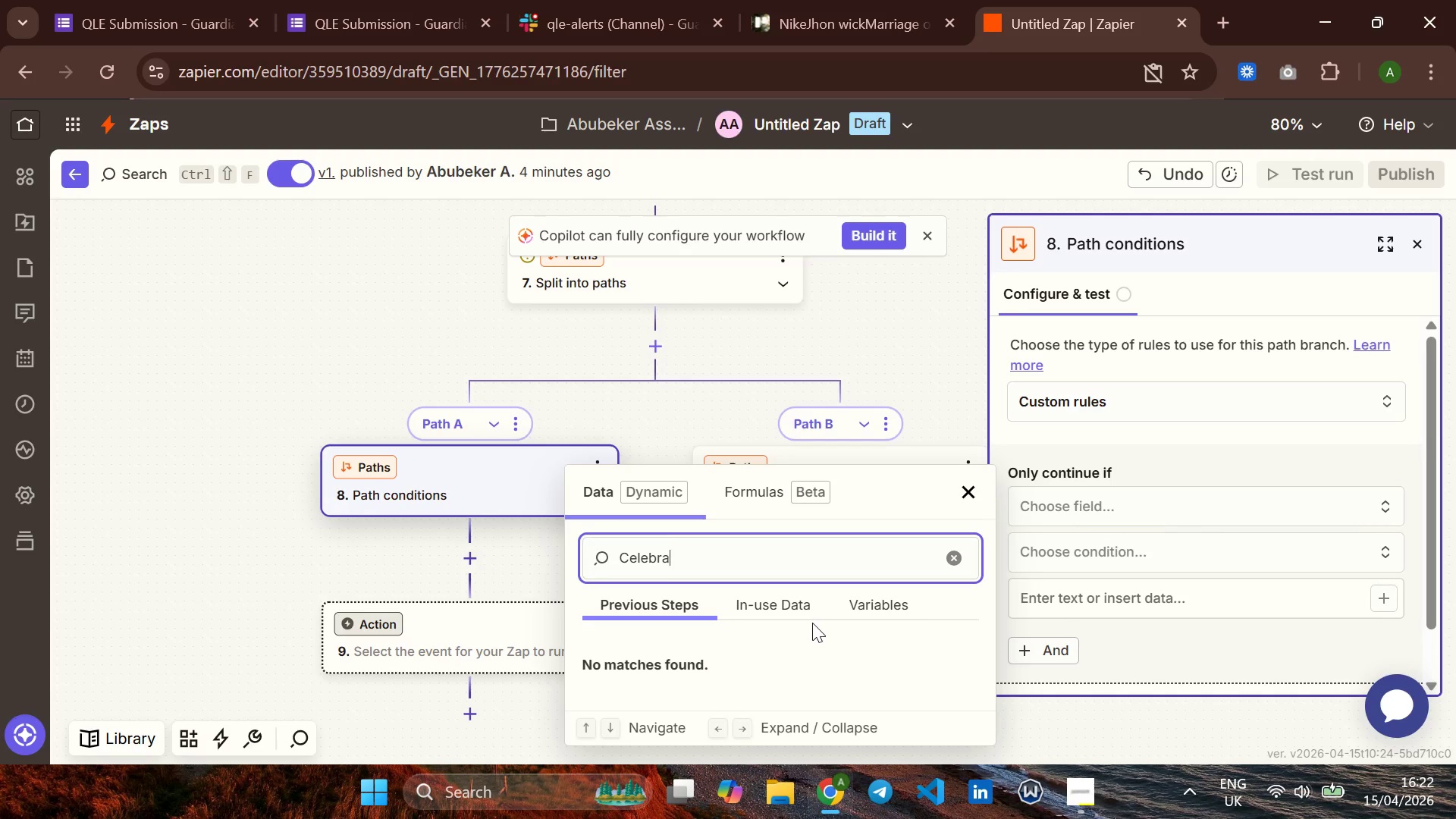 
key(Backspace)
 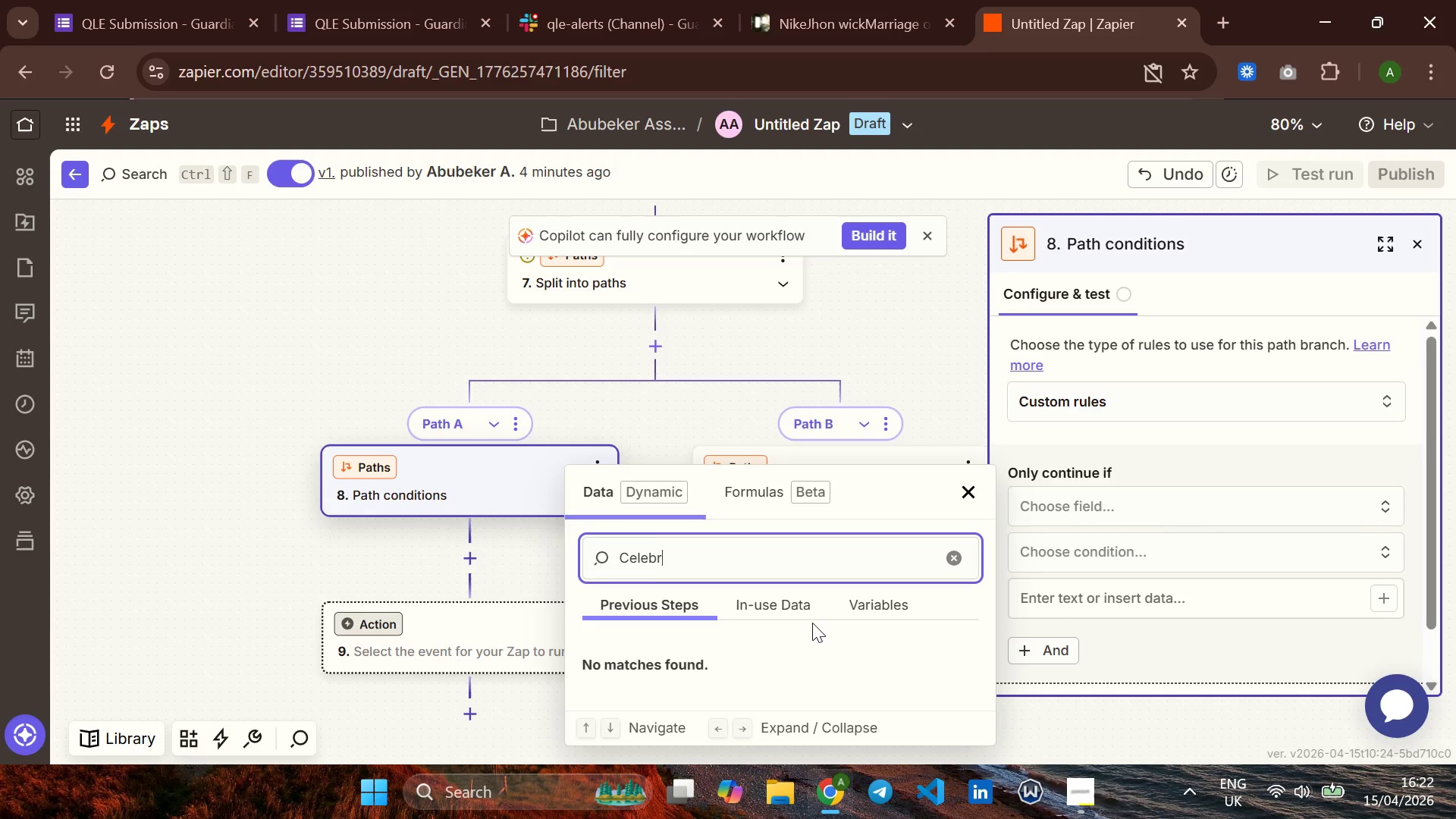 
key(Backspace)
 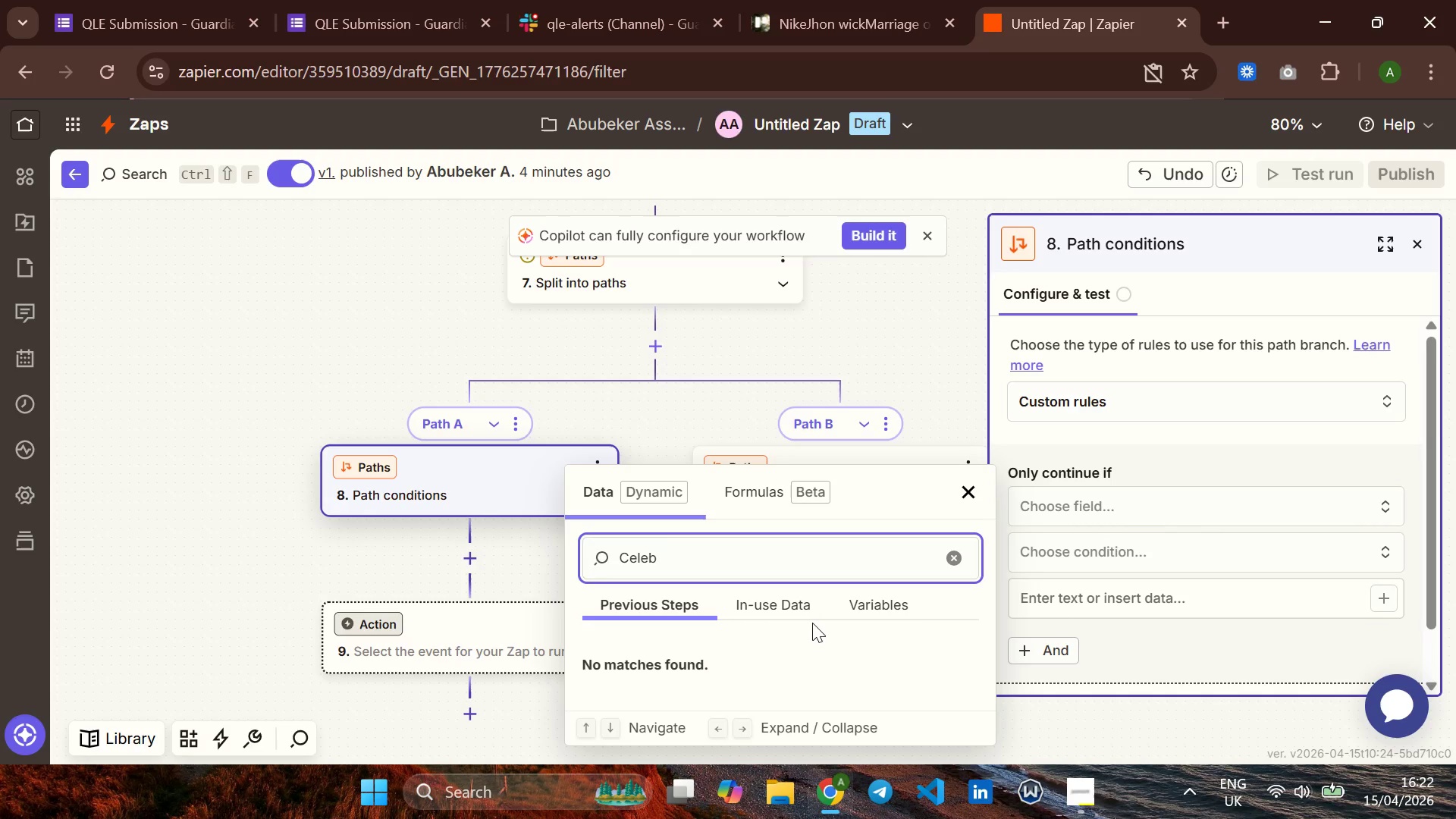 
key(Backspace)
 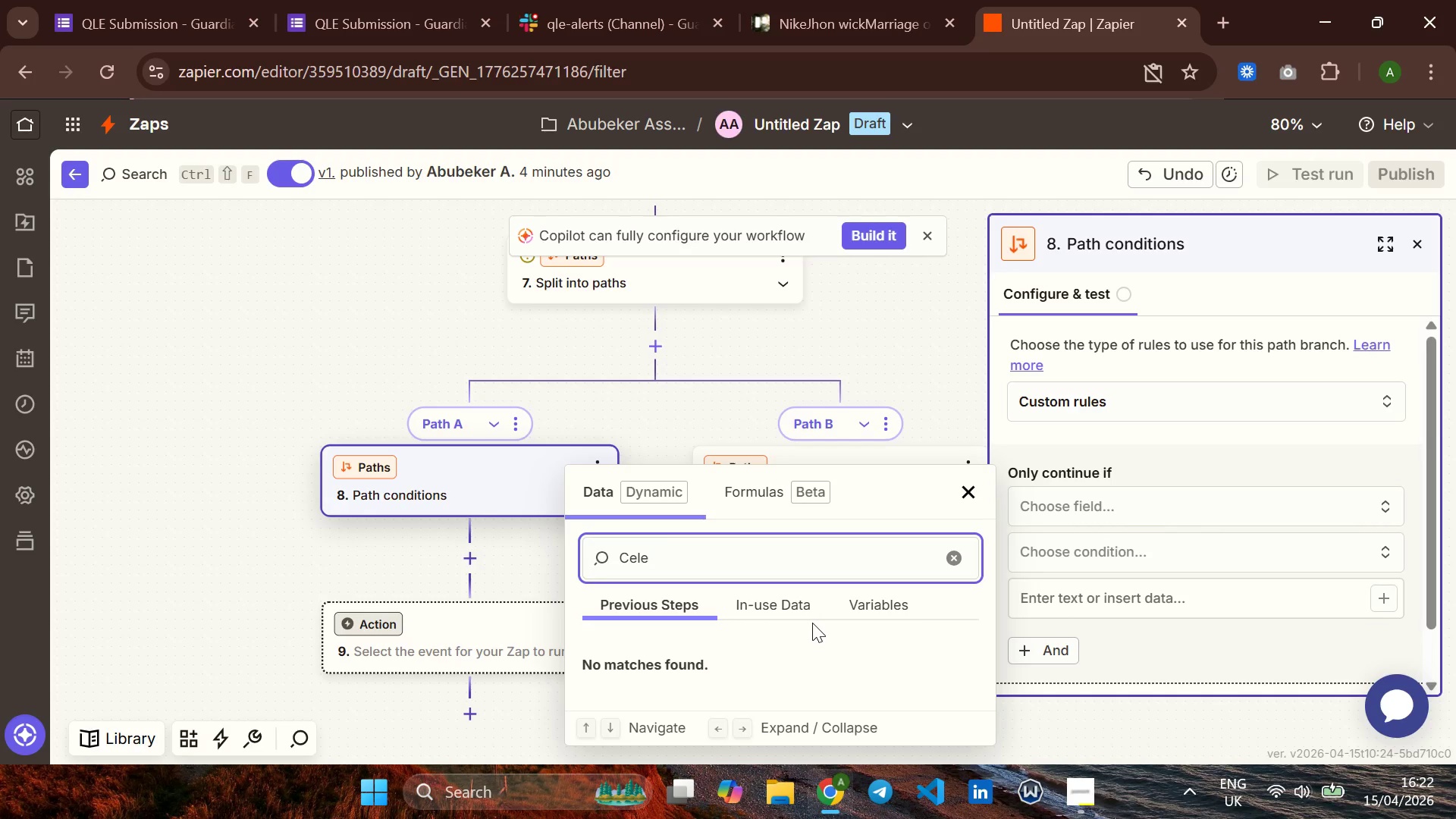 
key(Backspace)
 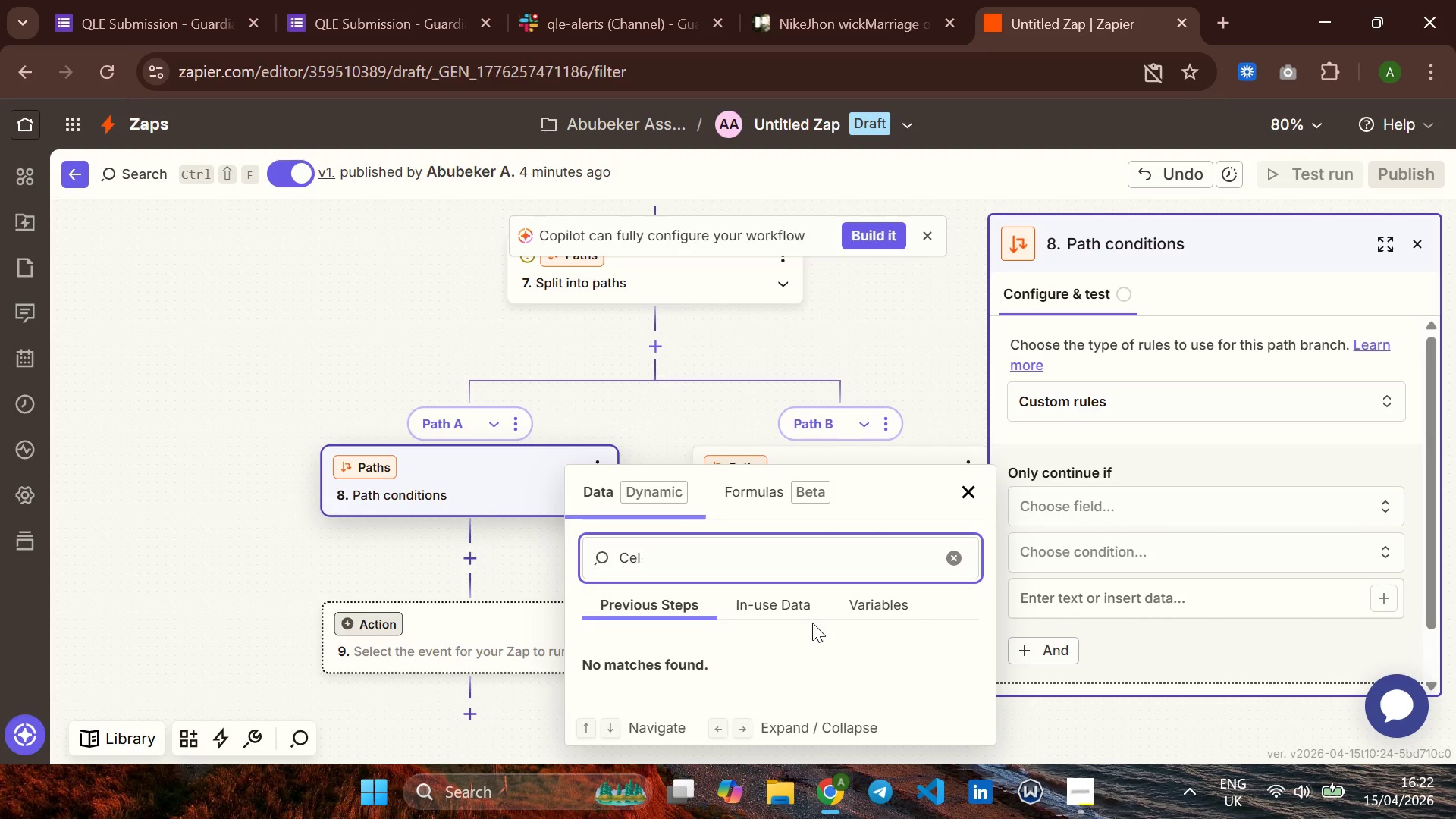 
key(Backspace)
 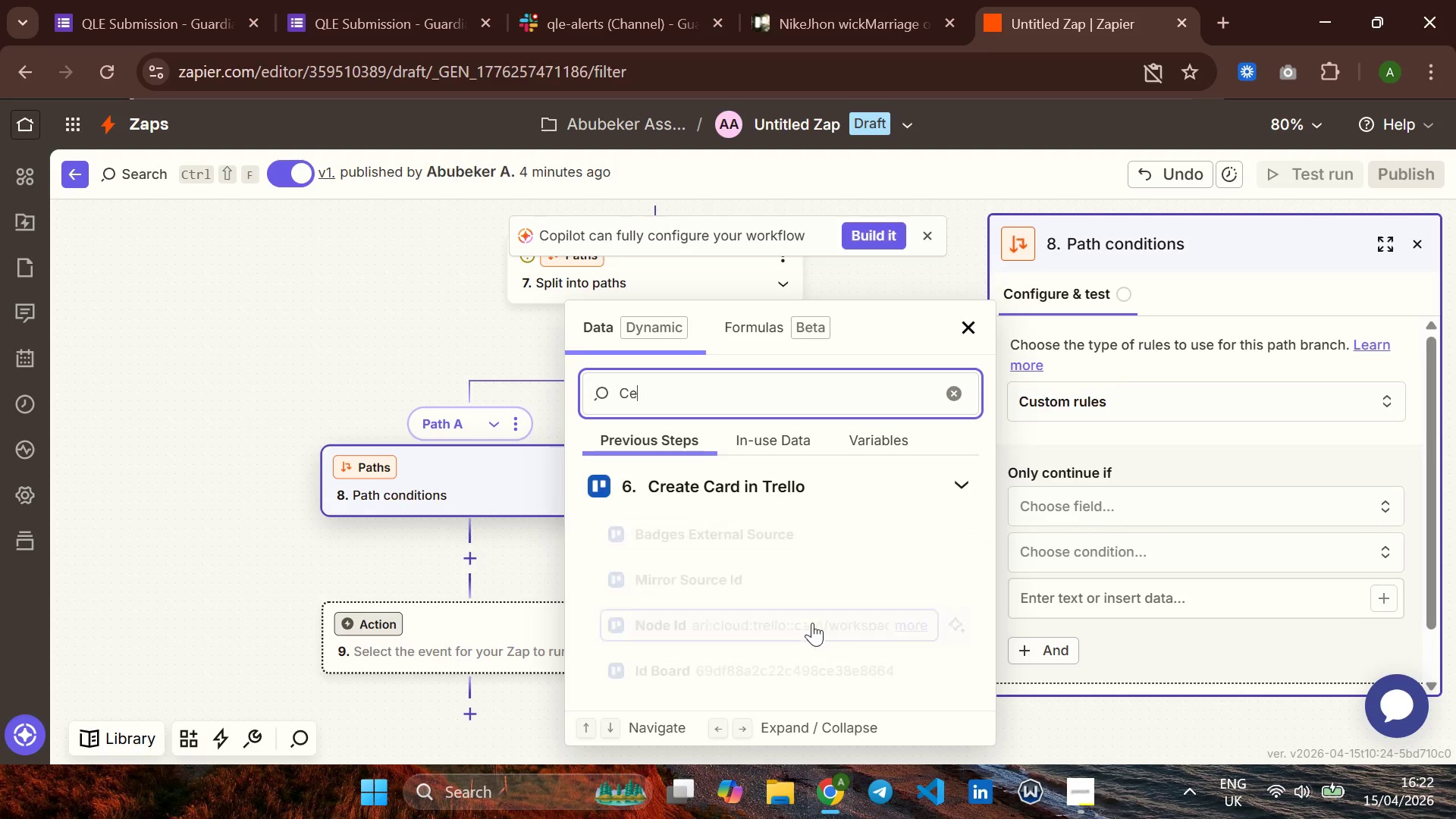 
key(Backspace)
 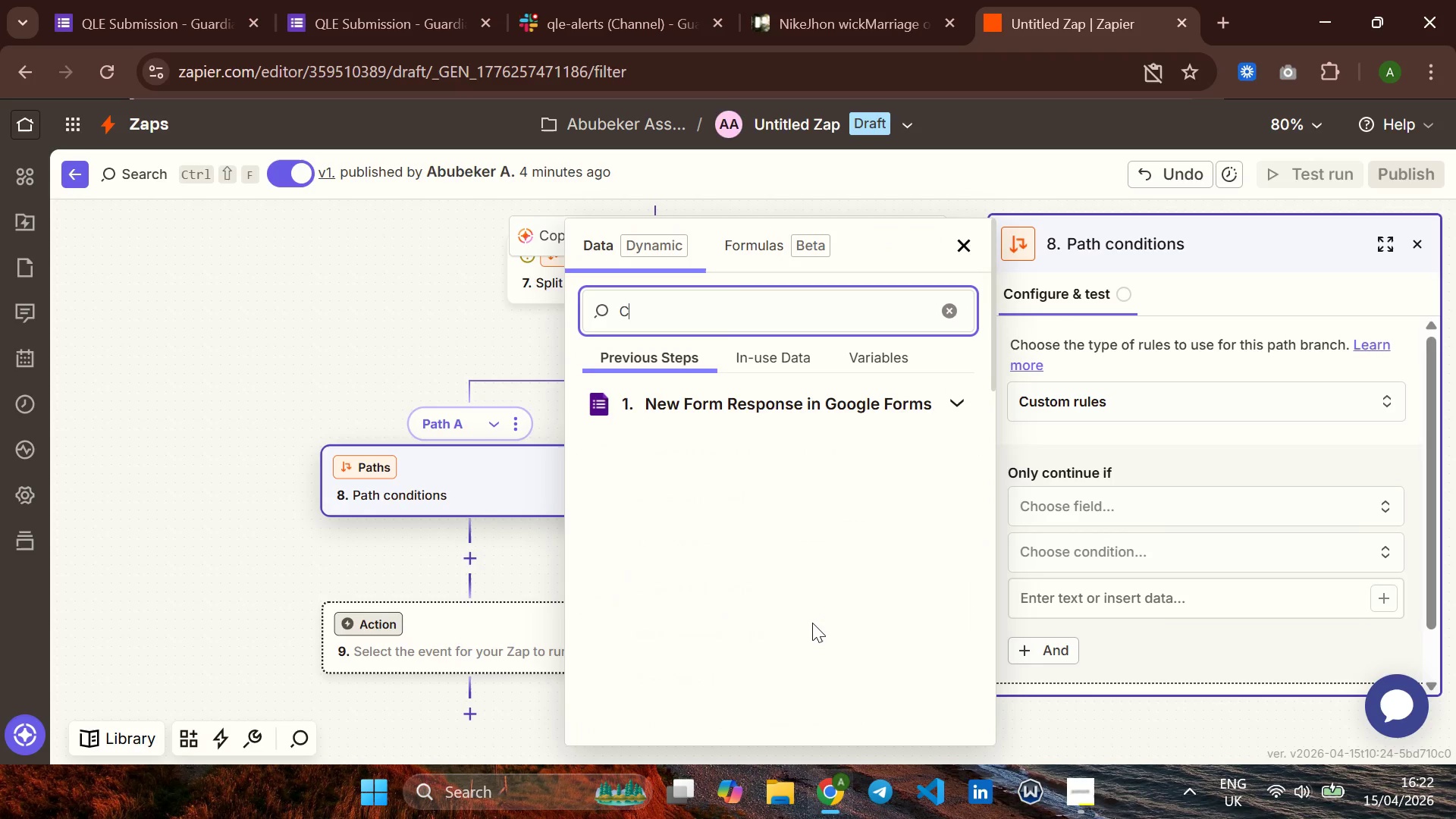 
key(Backspace)
 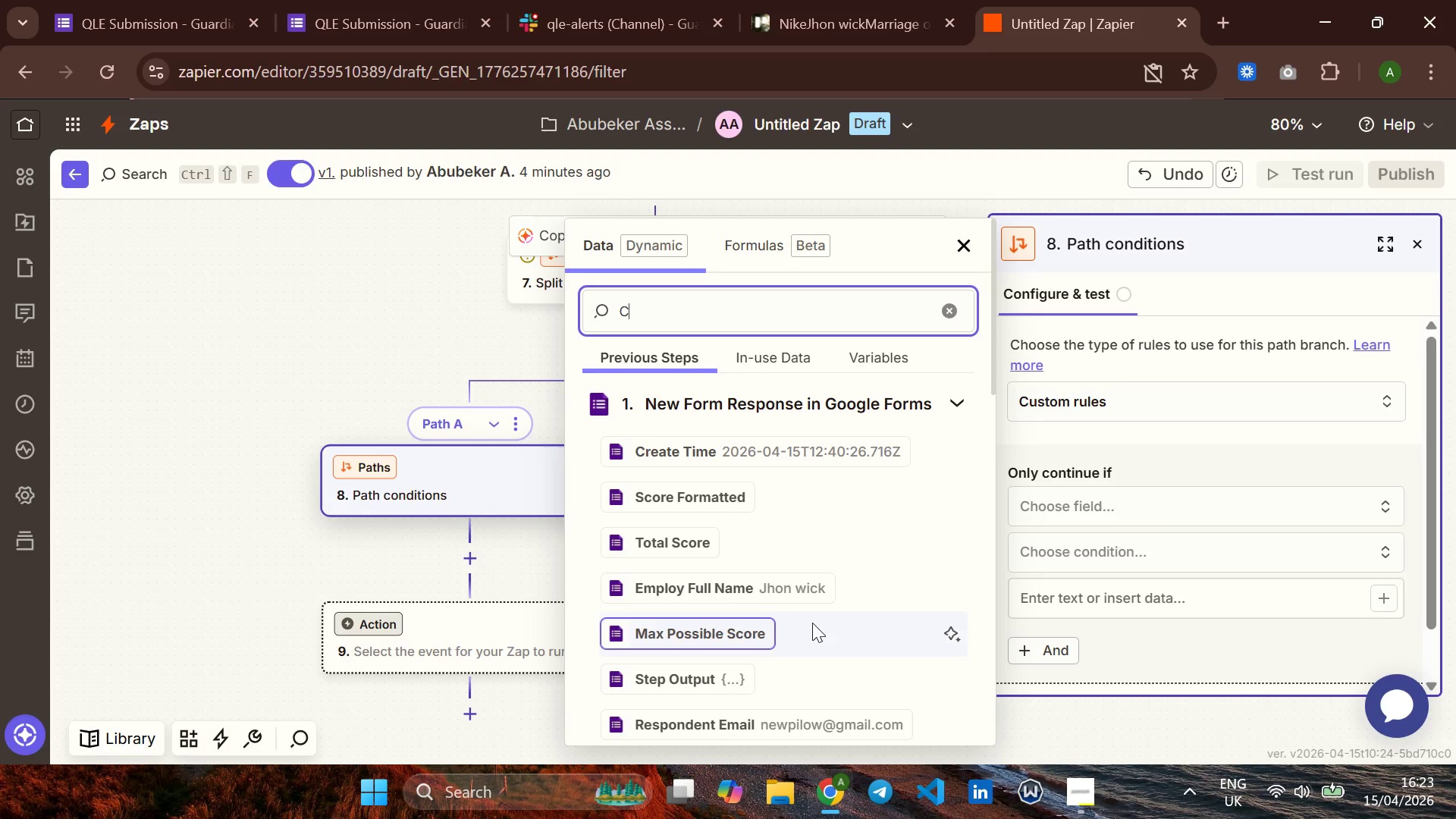 
wait(15.41)
 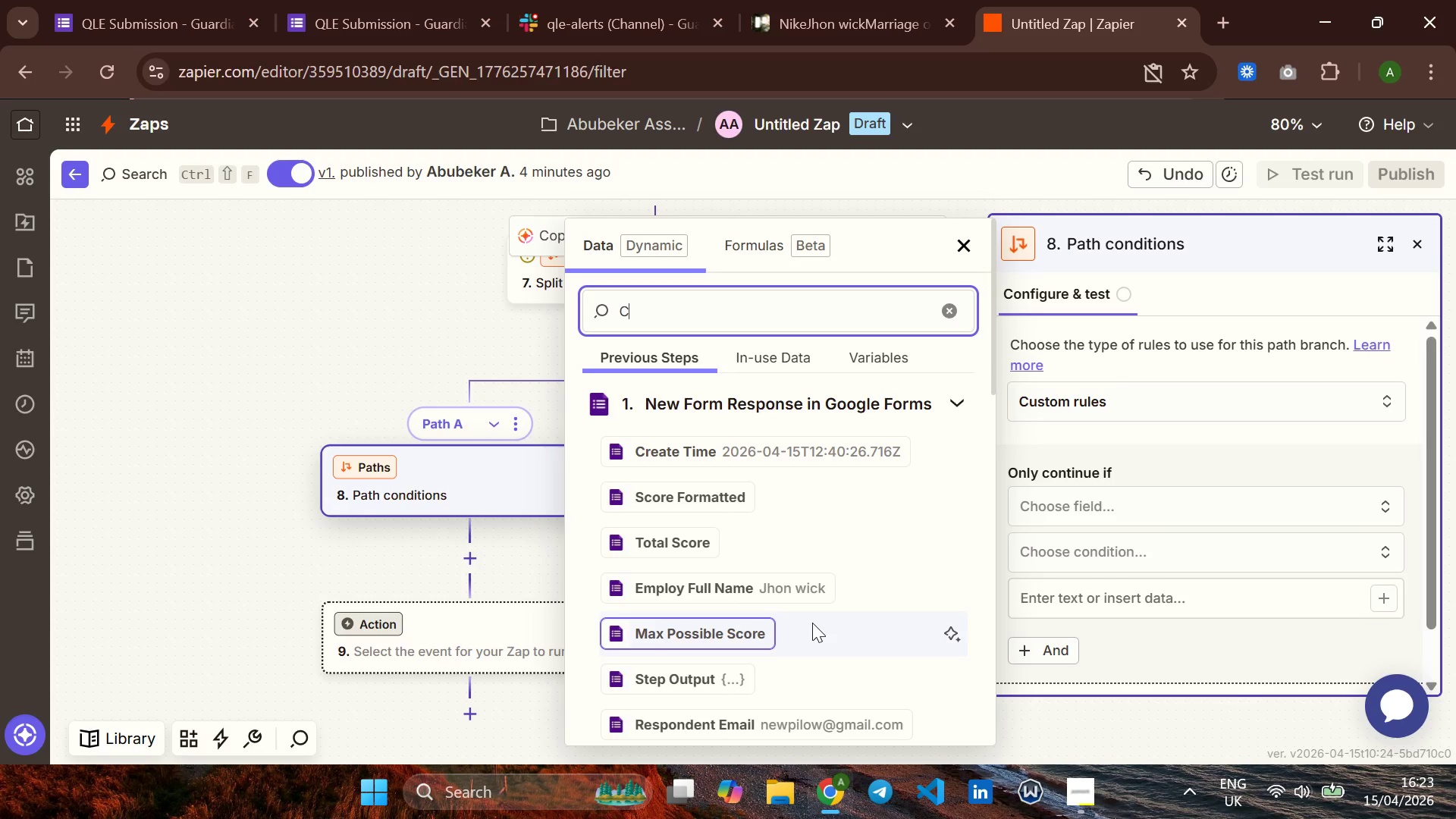 
left_click([1116, 422])
 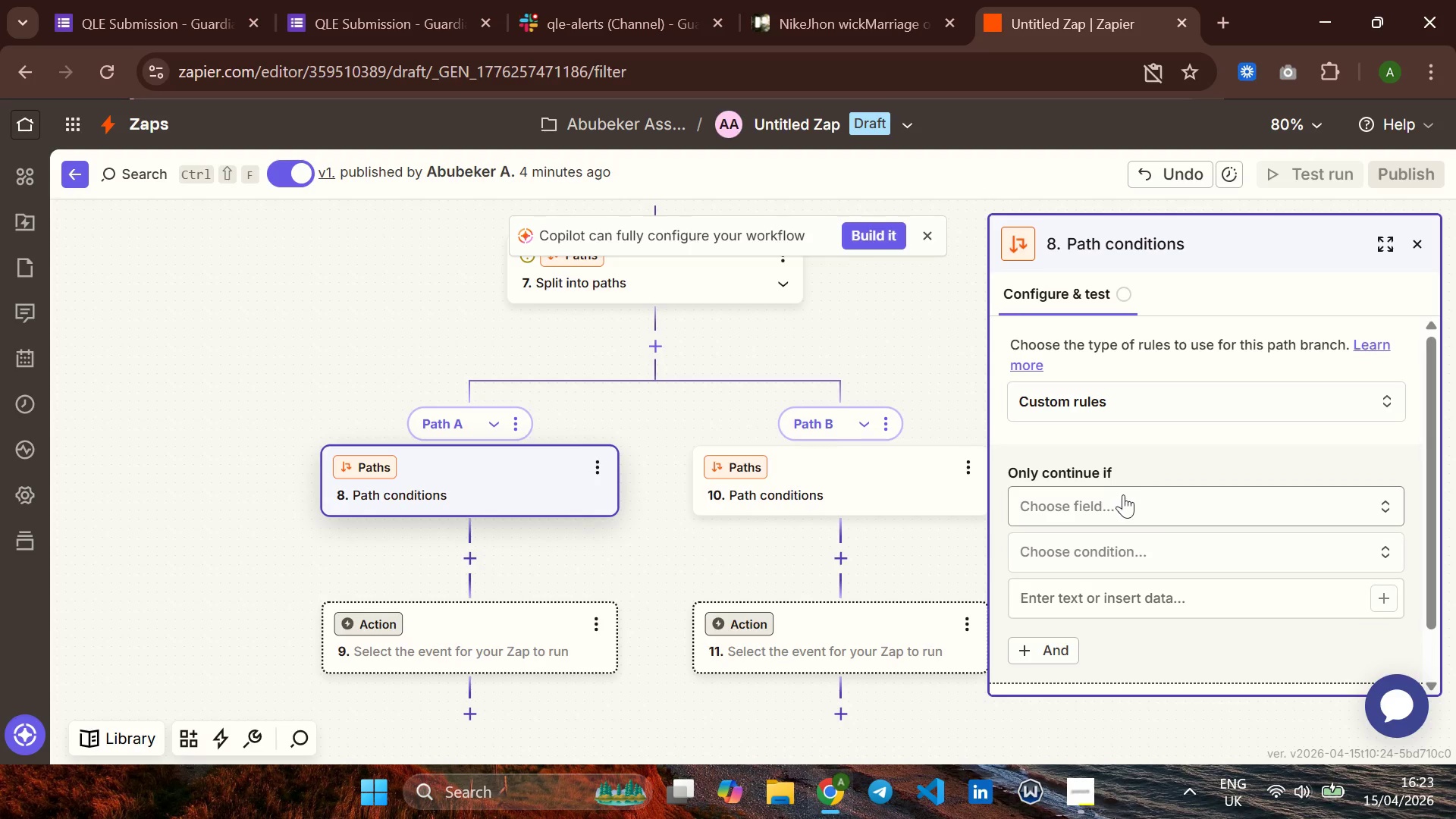 